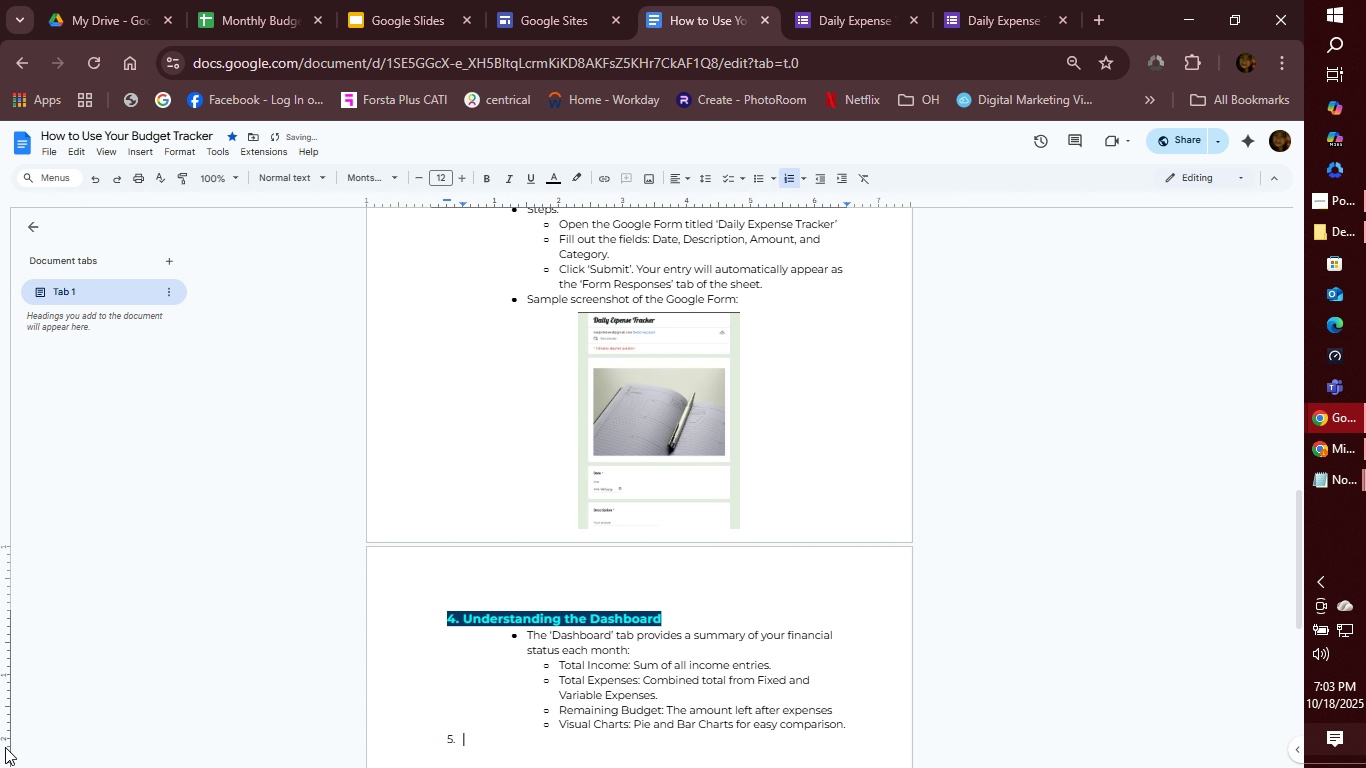 
key(Backspace)
 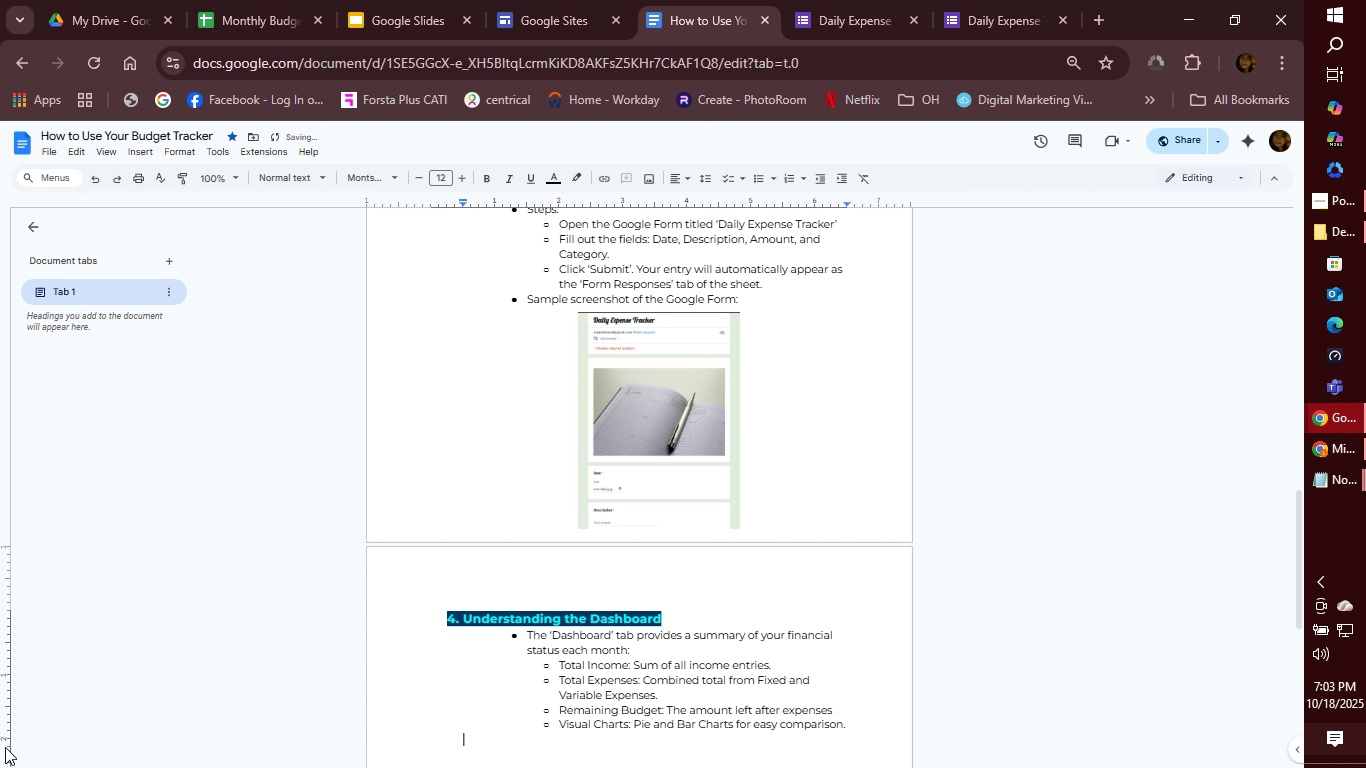 
key(Backspace)
 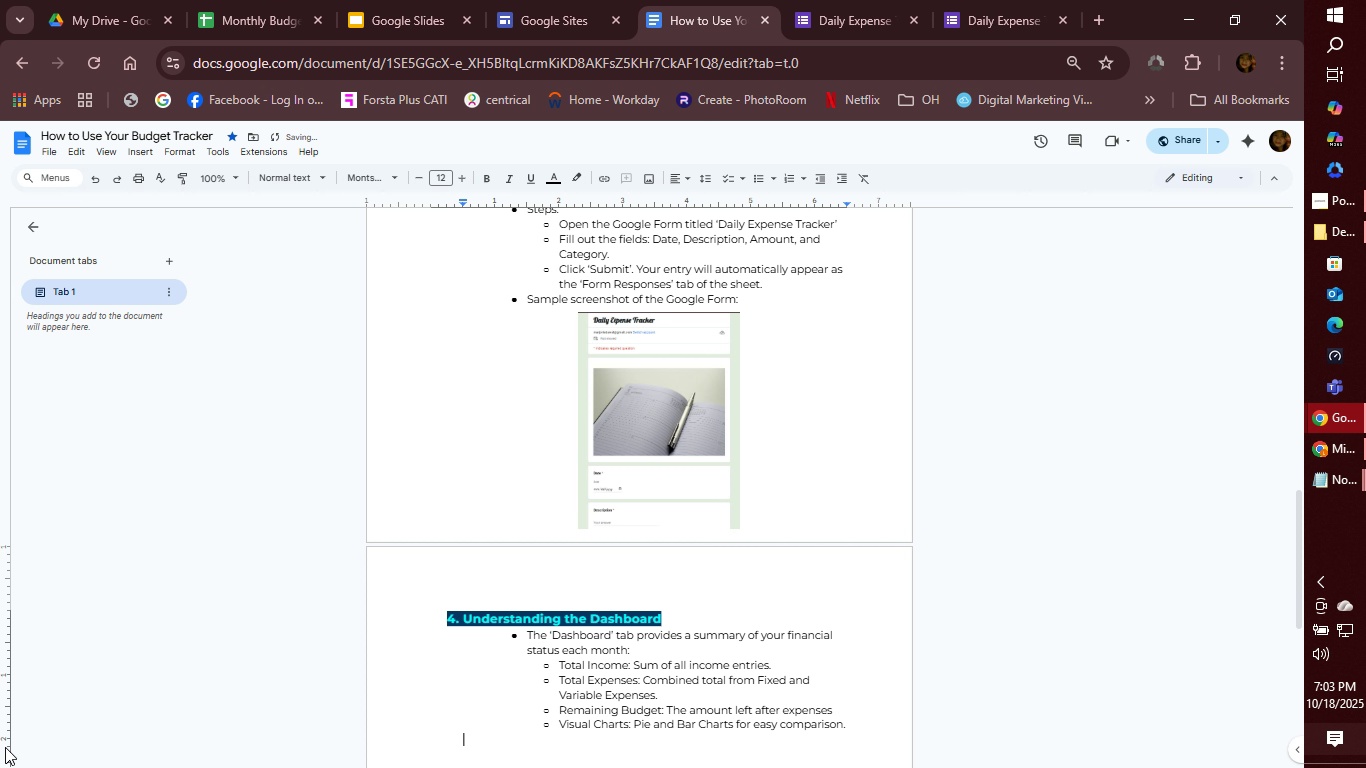 
key(Backspace)
 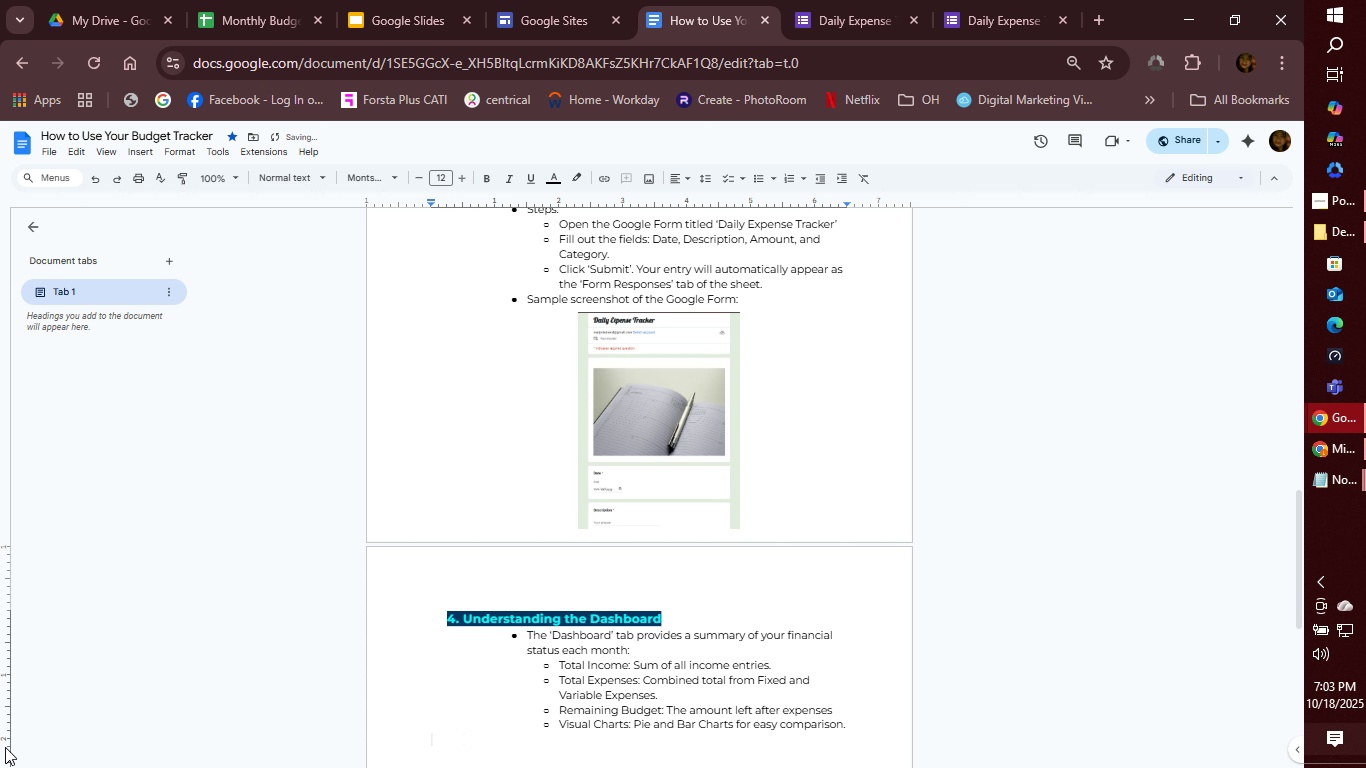 
key(5)
 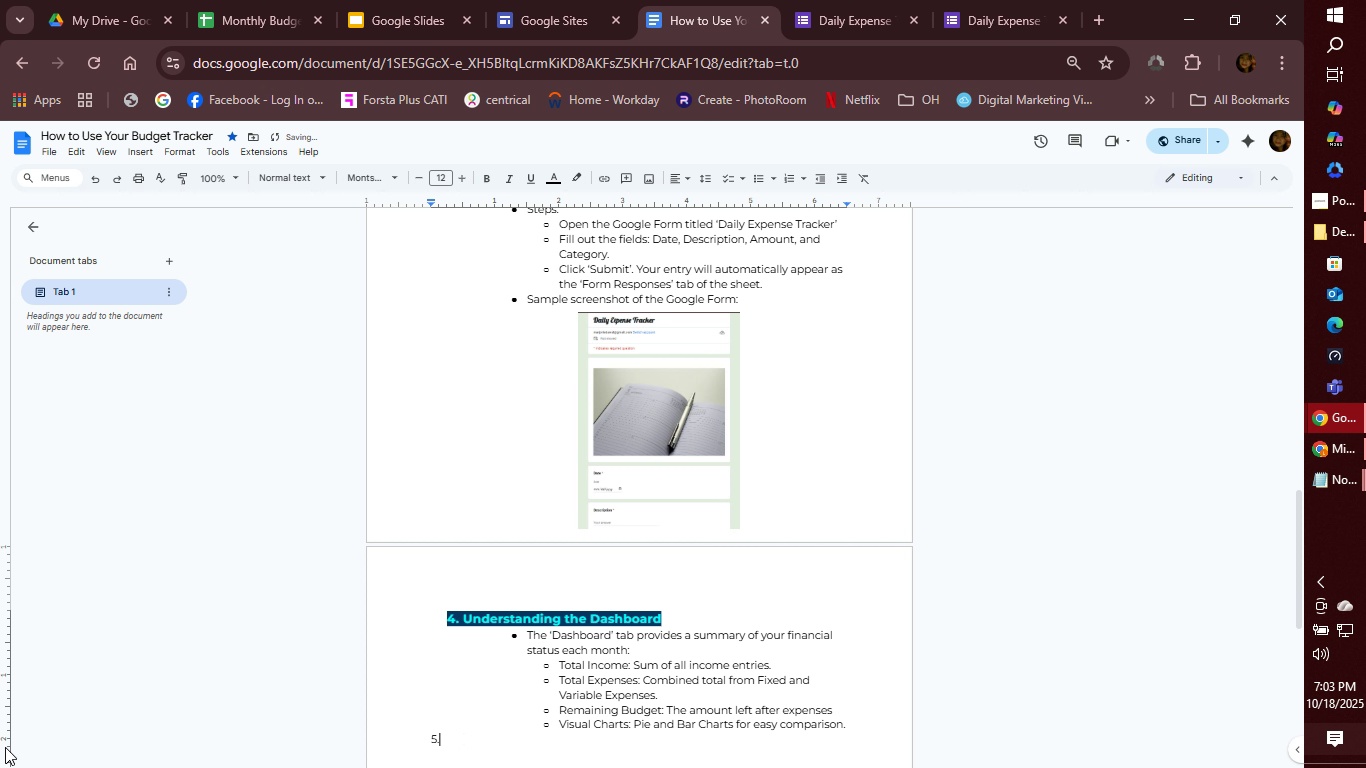 
key(Period)
 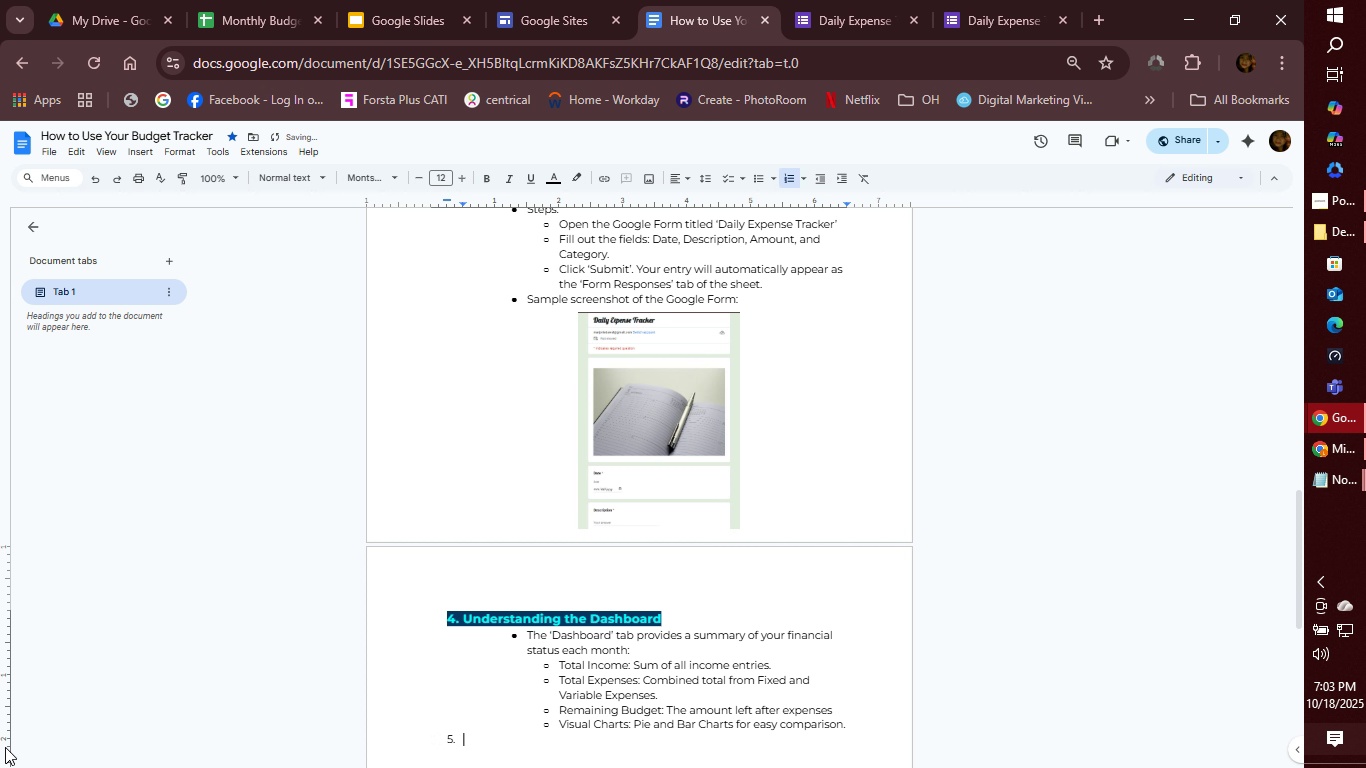 
key(Space)
 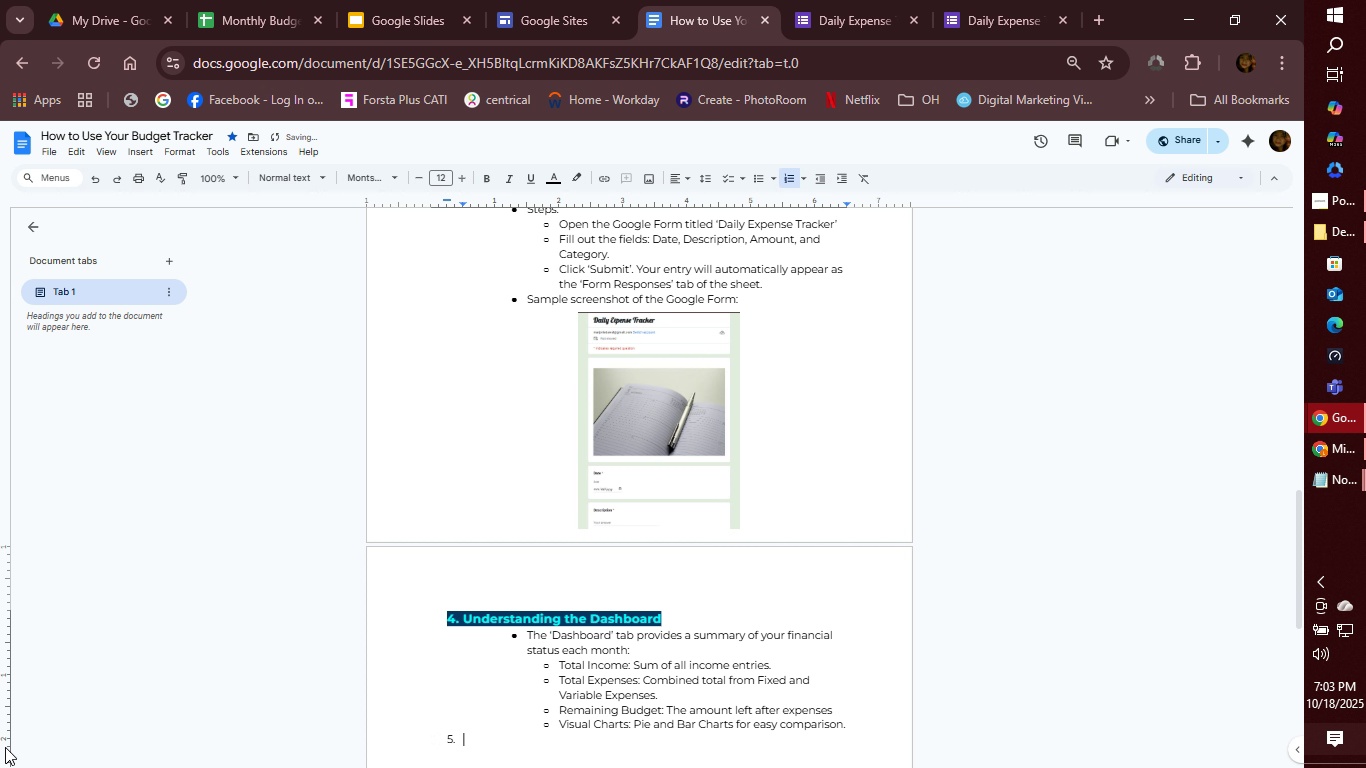 
type(Tips for Better Budgetin)
 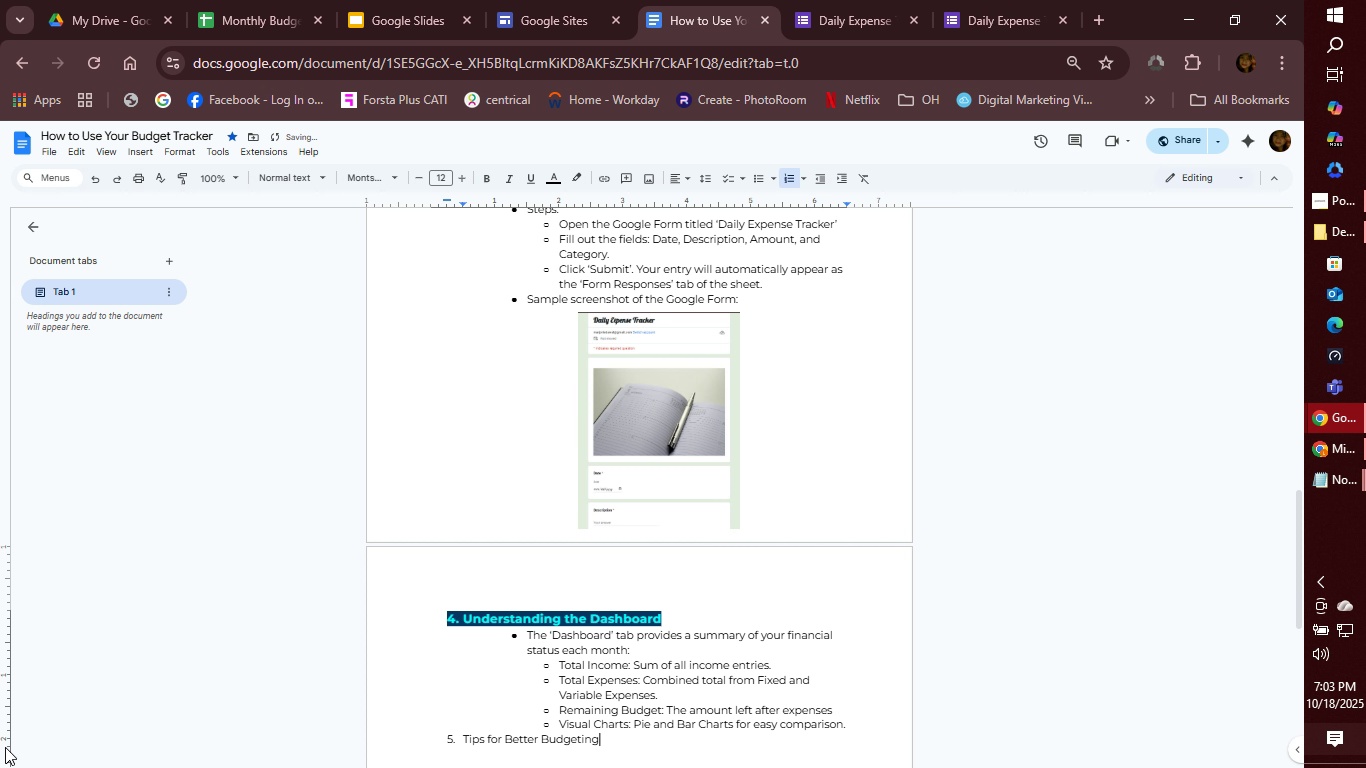 
scroll: coordinate [814, 694], scroll_direction: down, amount: 4.0
 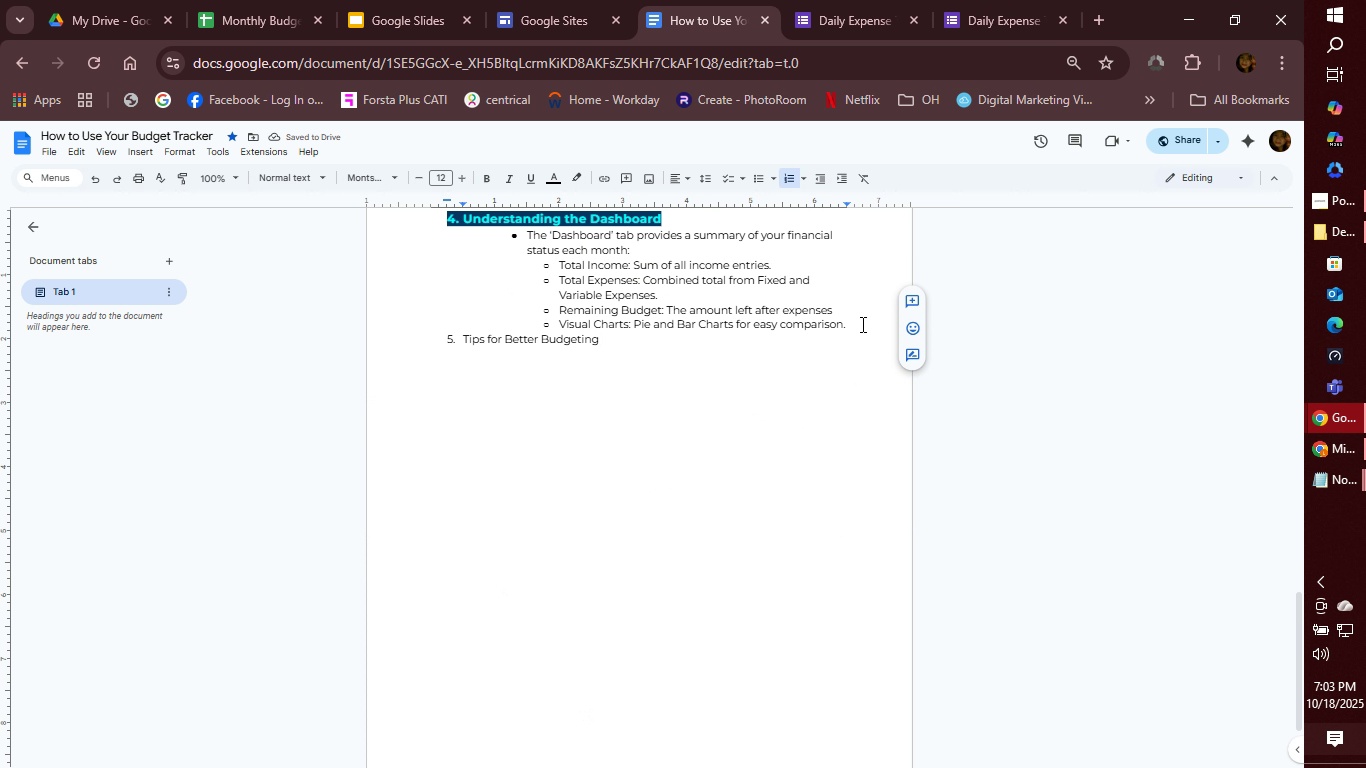 
left_click([861, 324])
 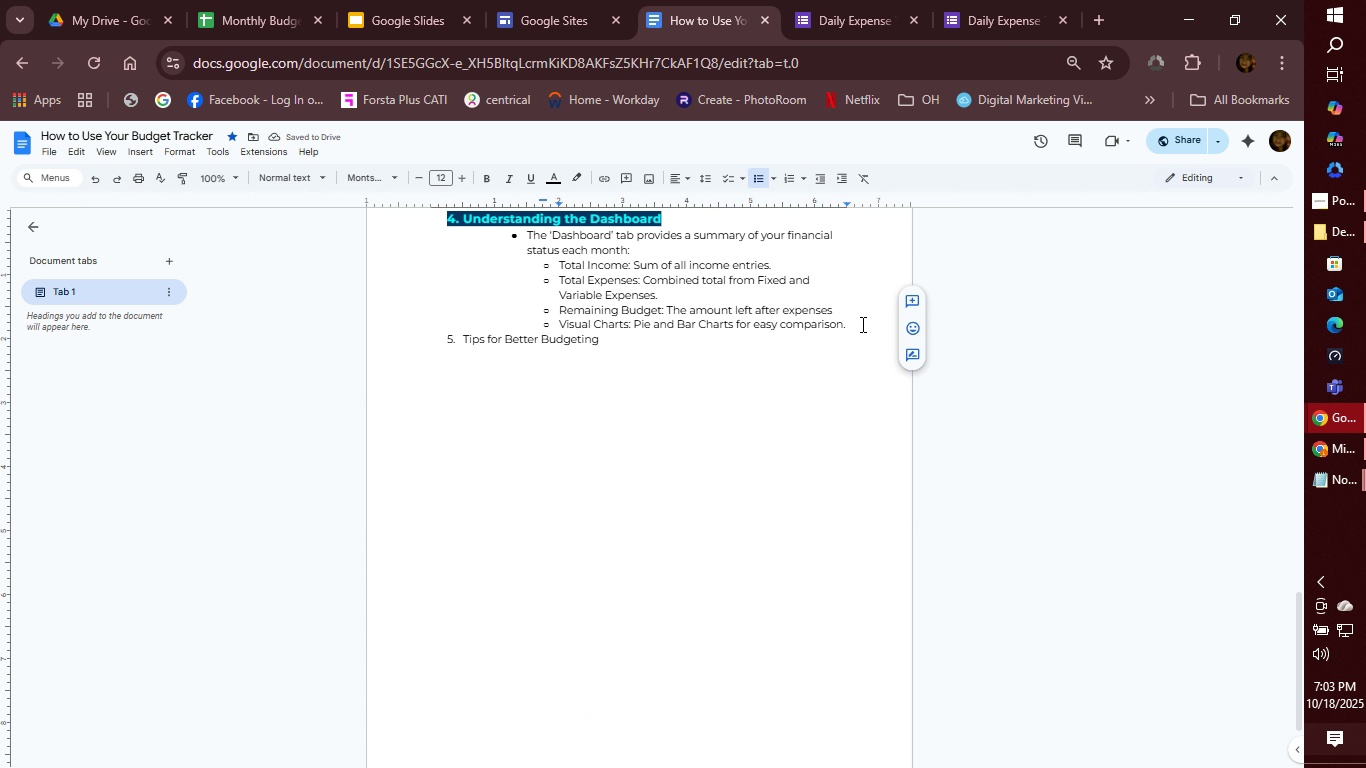 
key(Enter)
 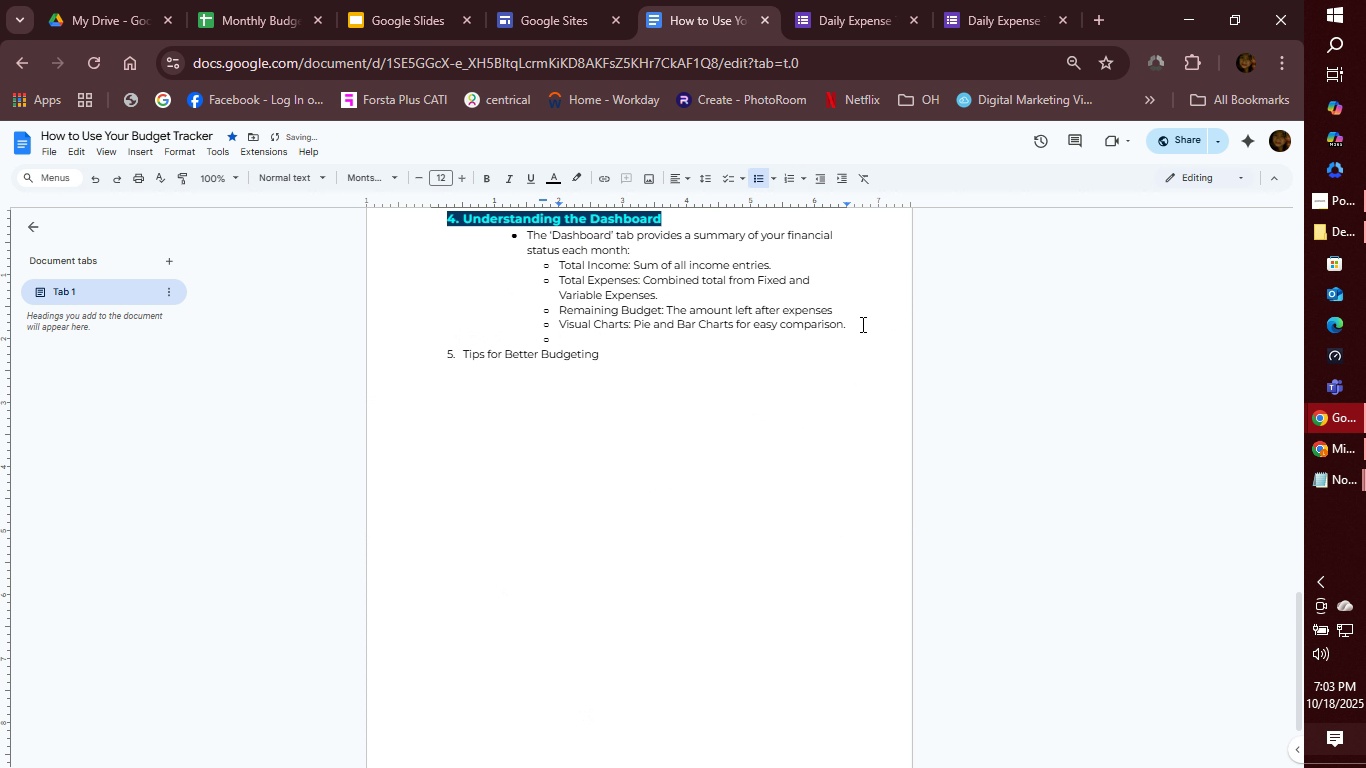 
key(Backspace)
 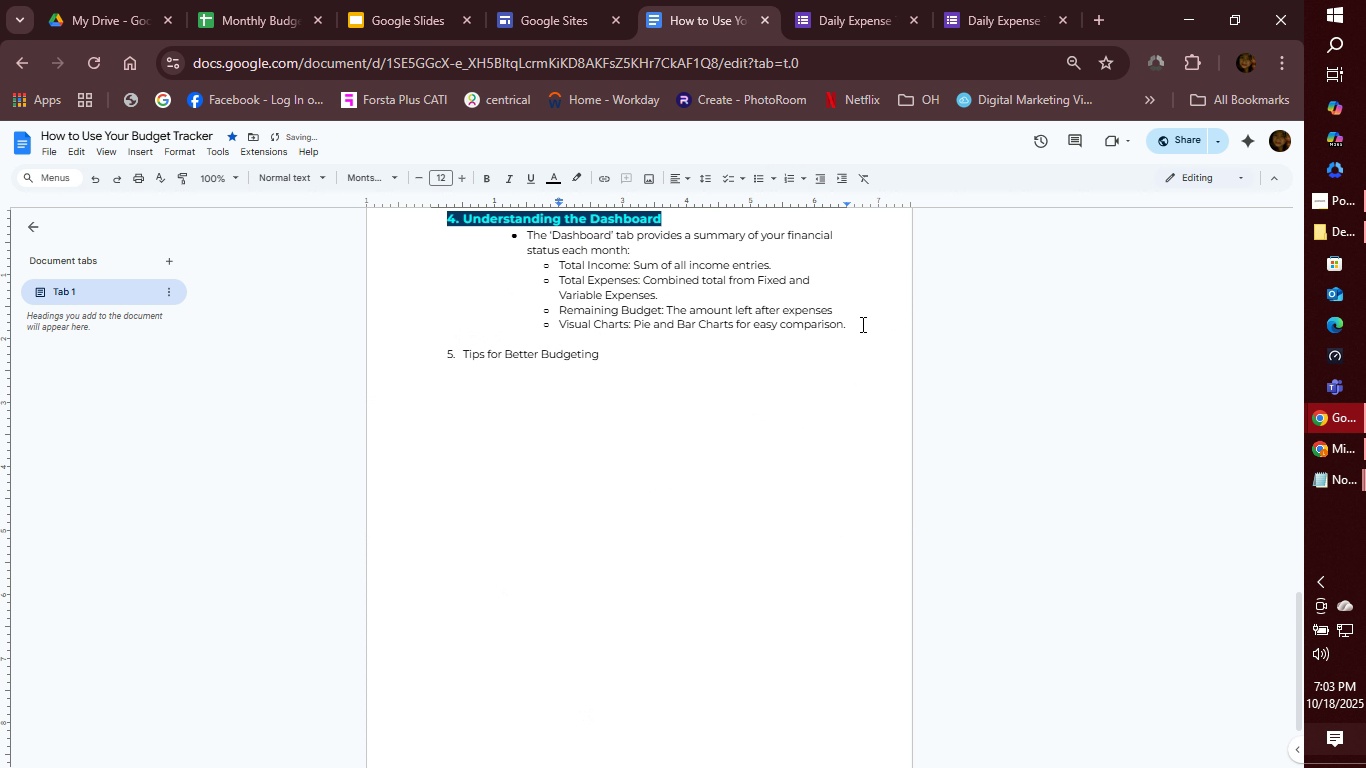 
key(Backspace)
 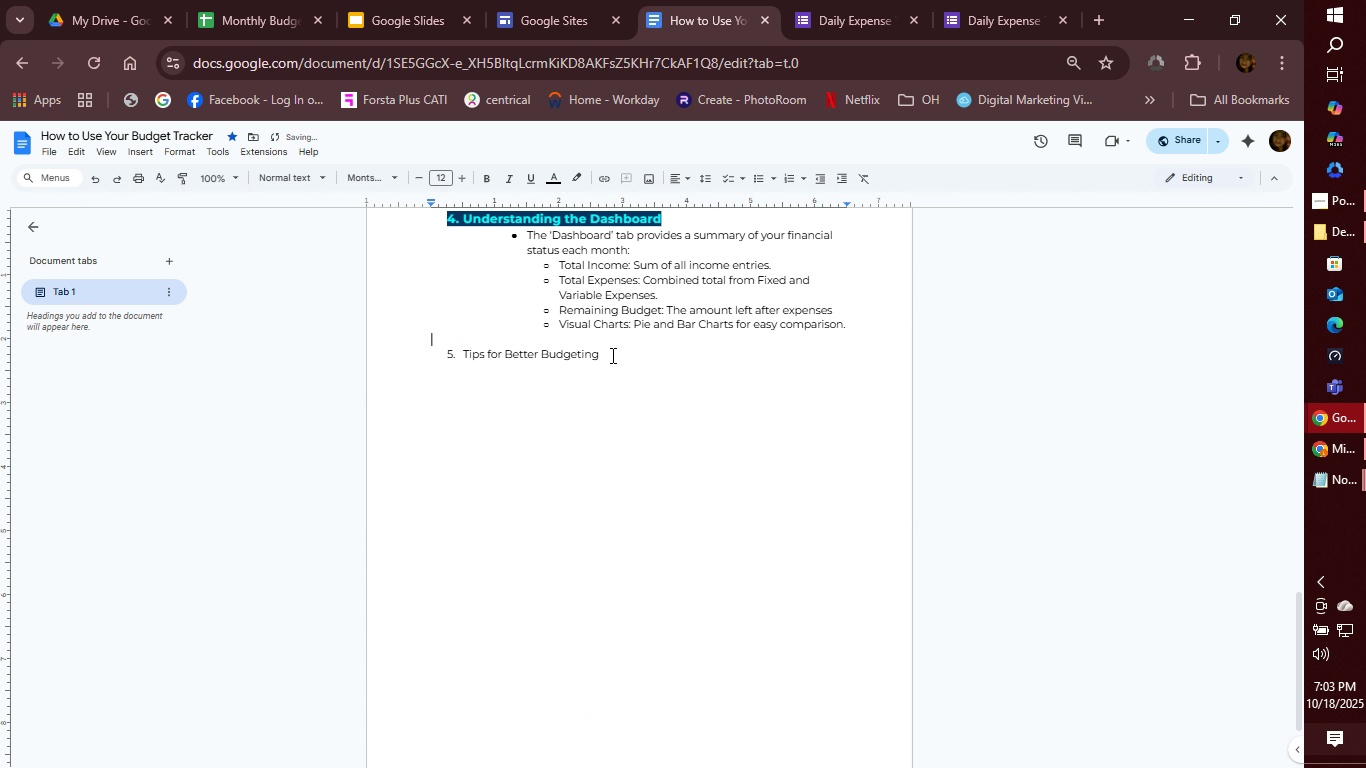 
left_click_drag(start_coordinate=[613, 357], to_coordinate=[442, 357])
 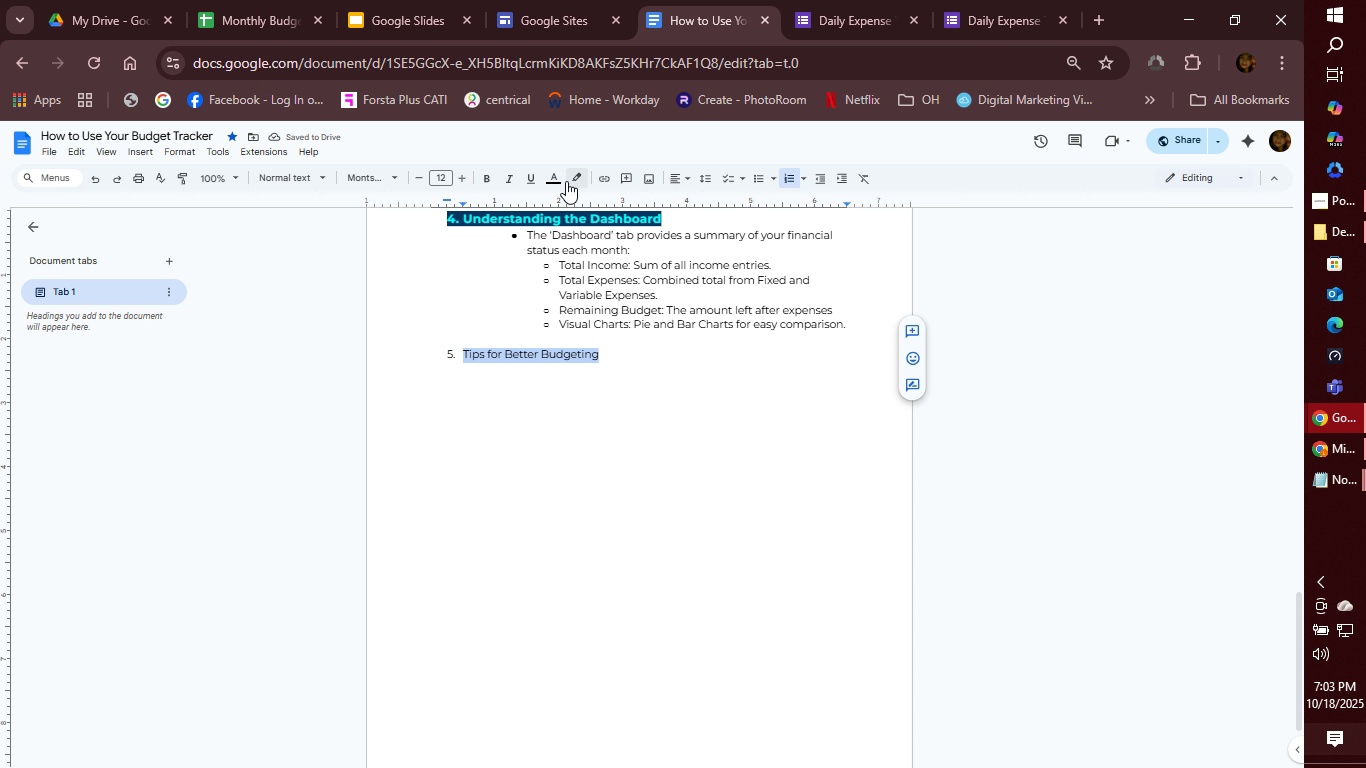 
left_click([554, 178])
 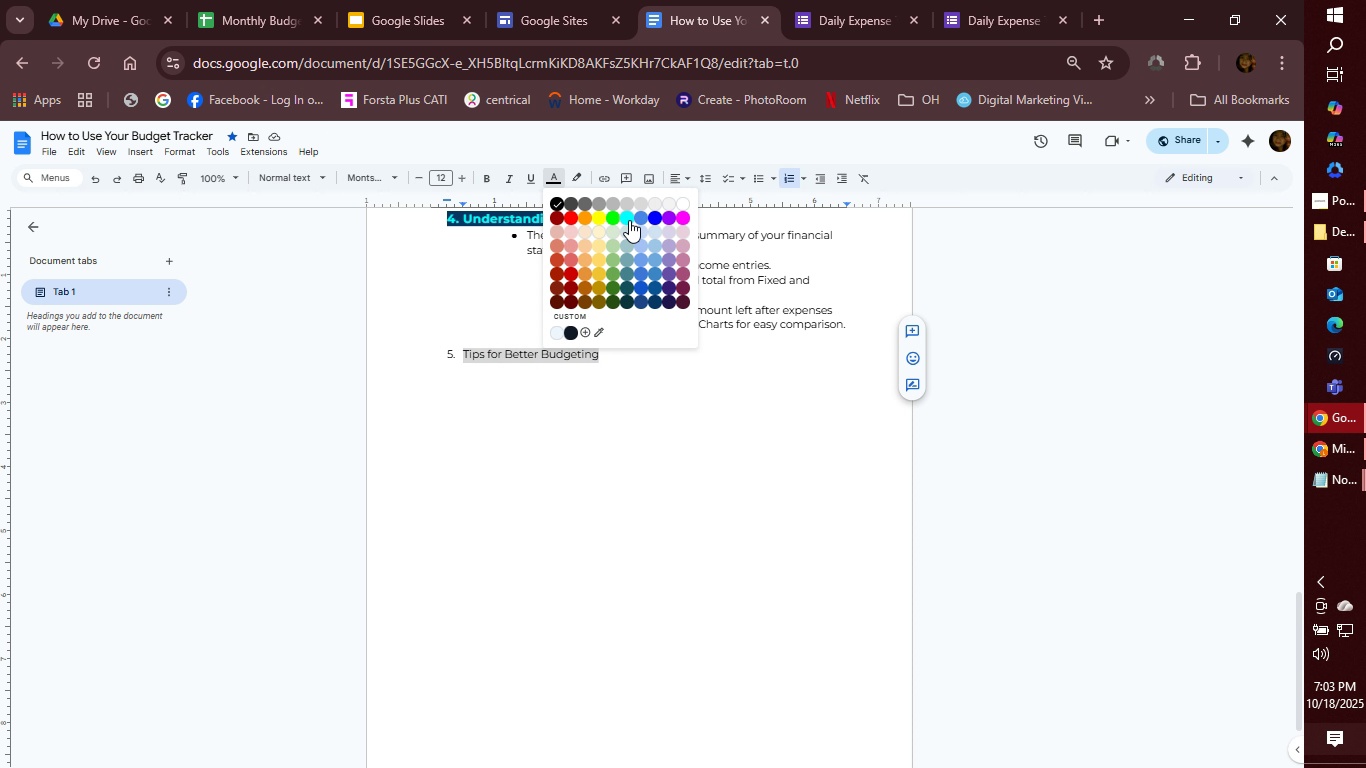 
left_click([629, 220])
 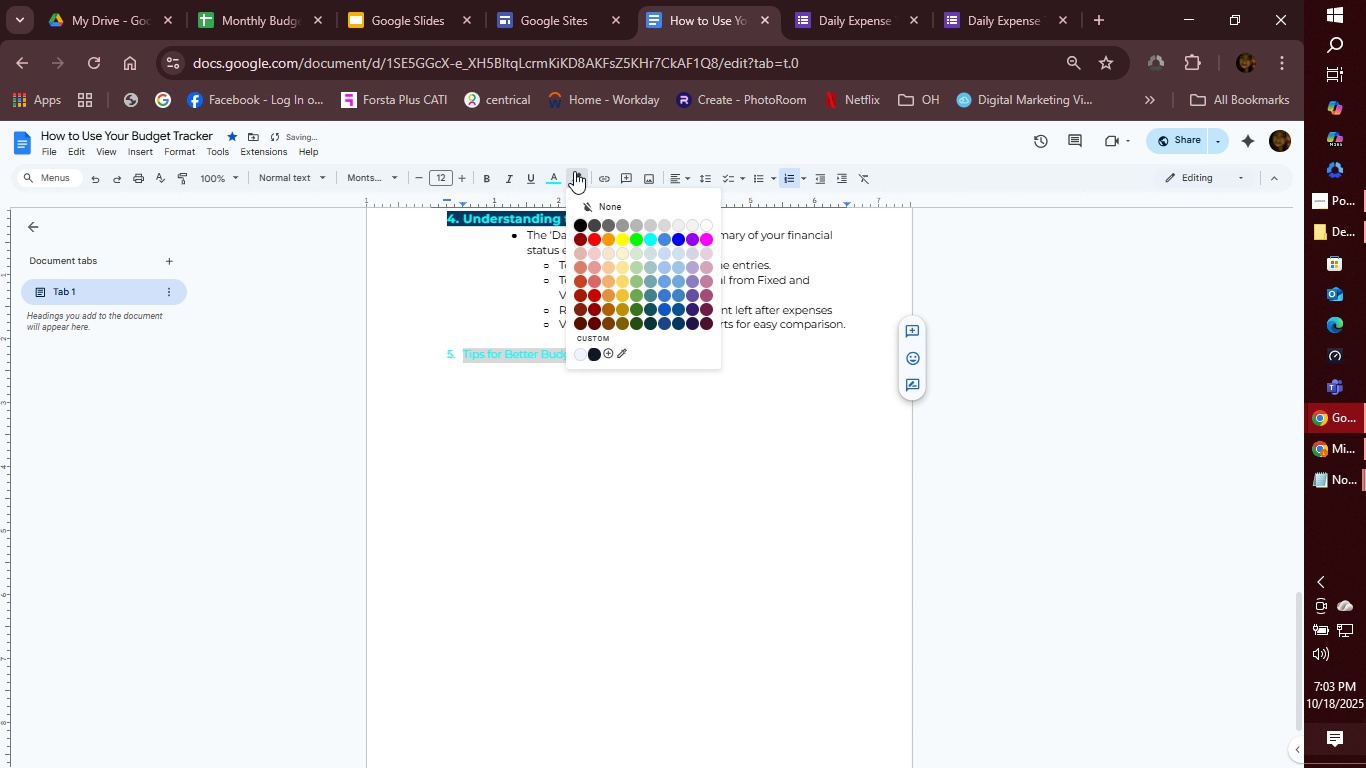 
left_click([574, 171])
 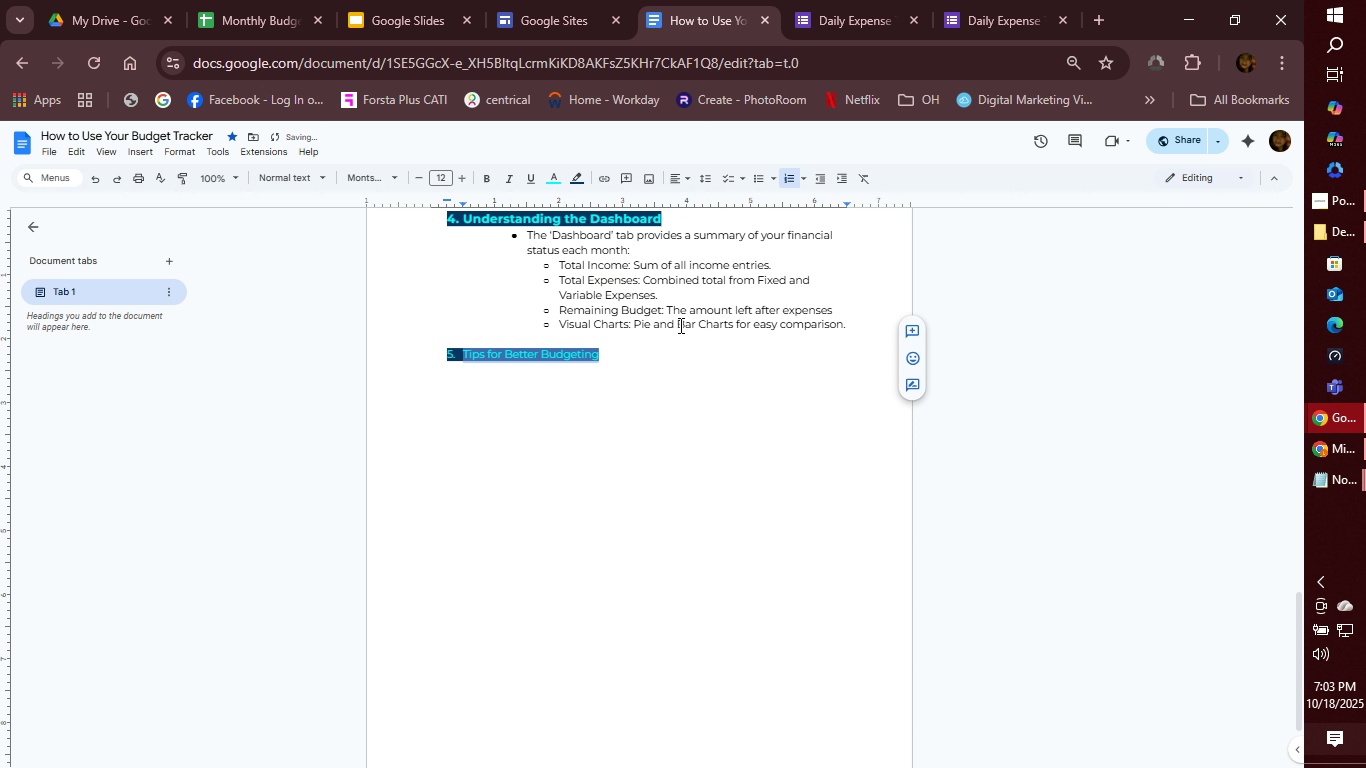 
left_click([679, 325])
 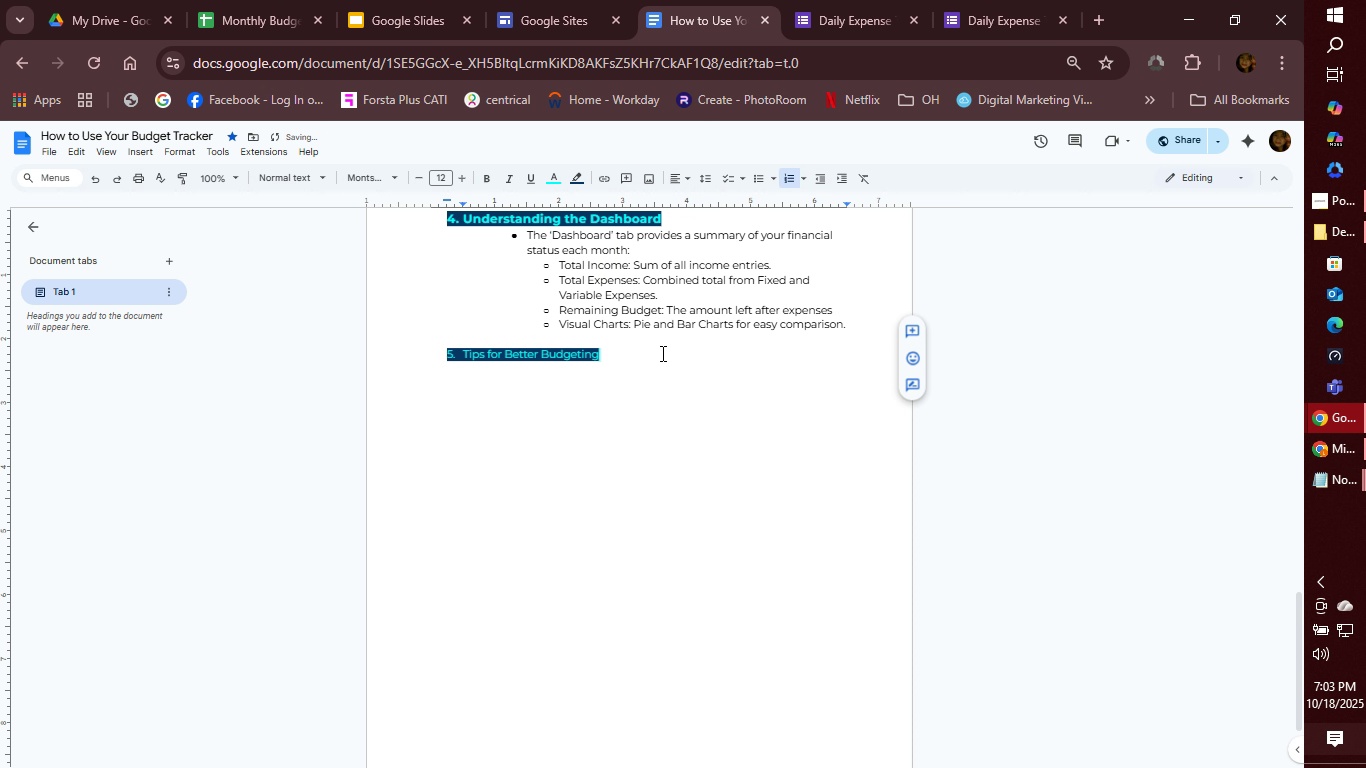 
left_click([661, 353])
 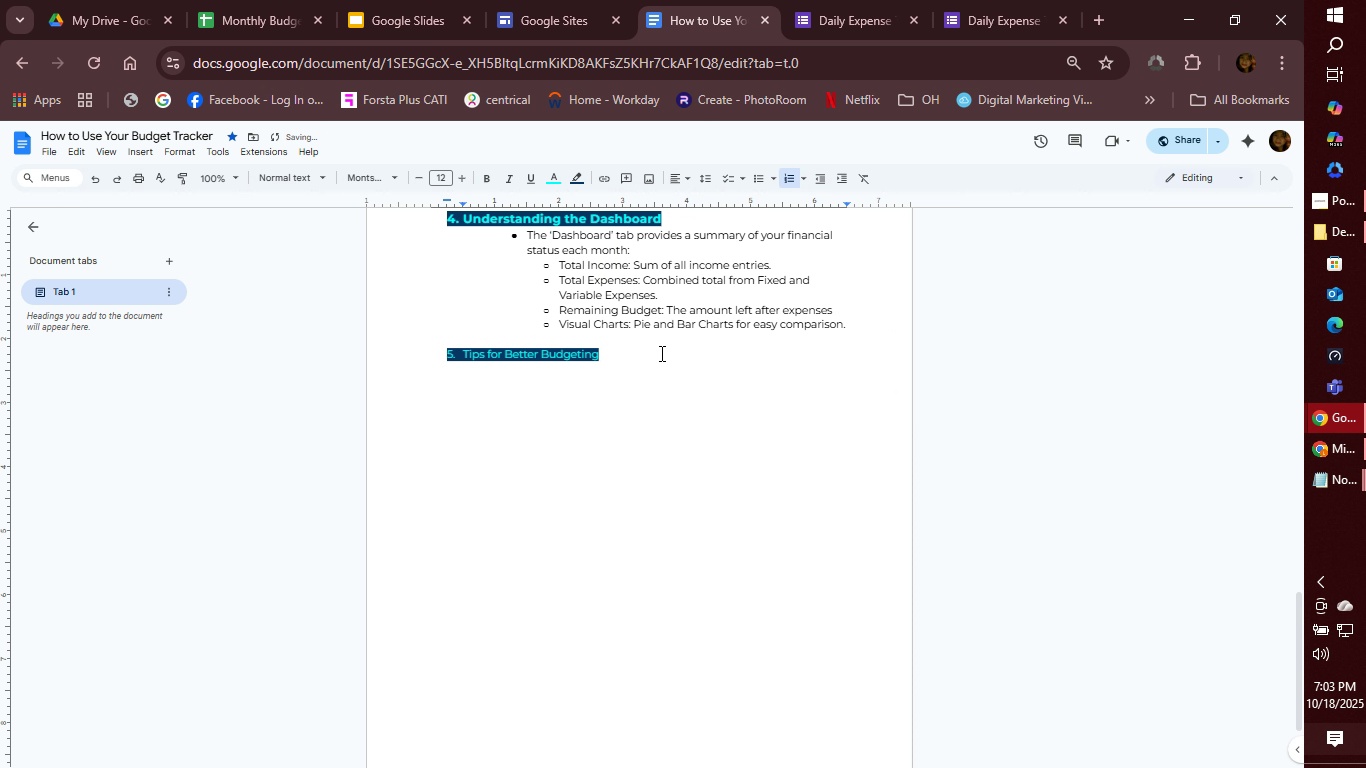 
key(Enter)
 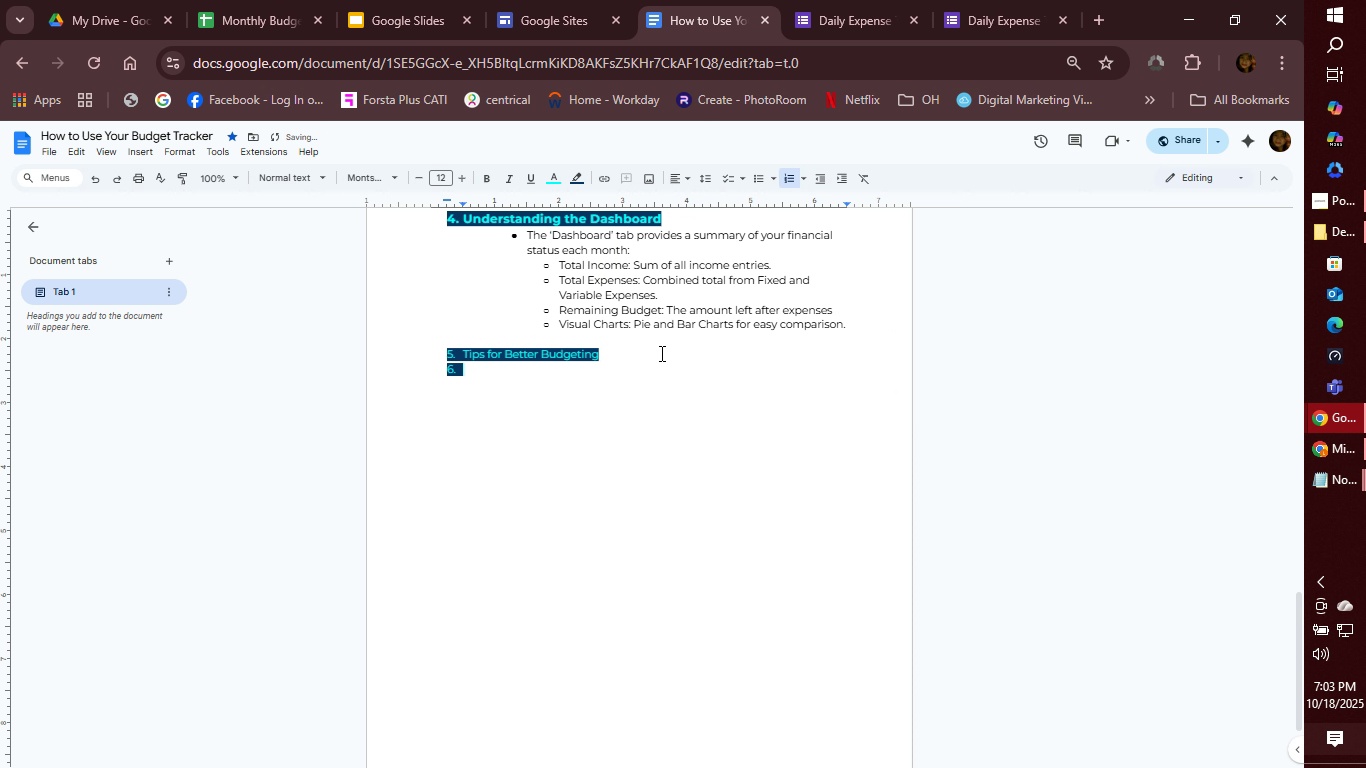 
key(Control+Z)
 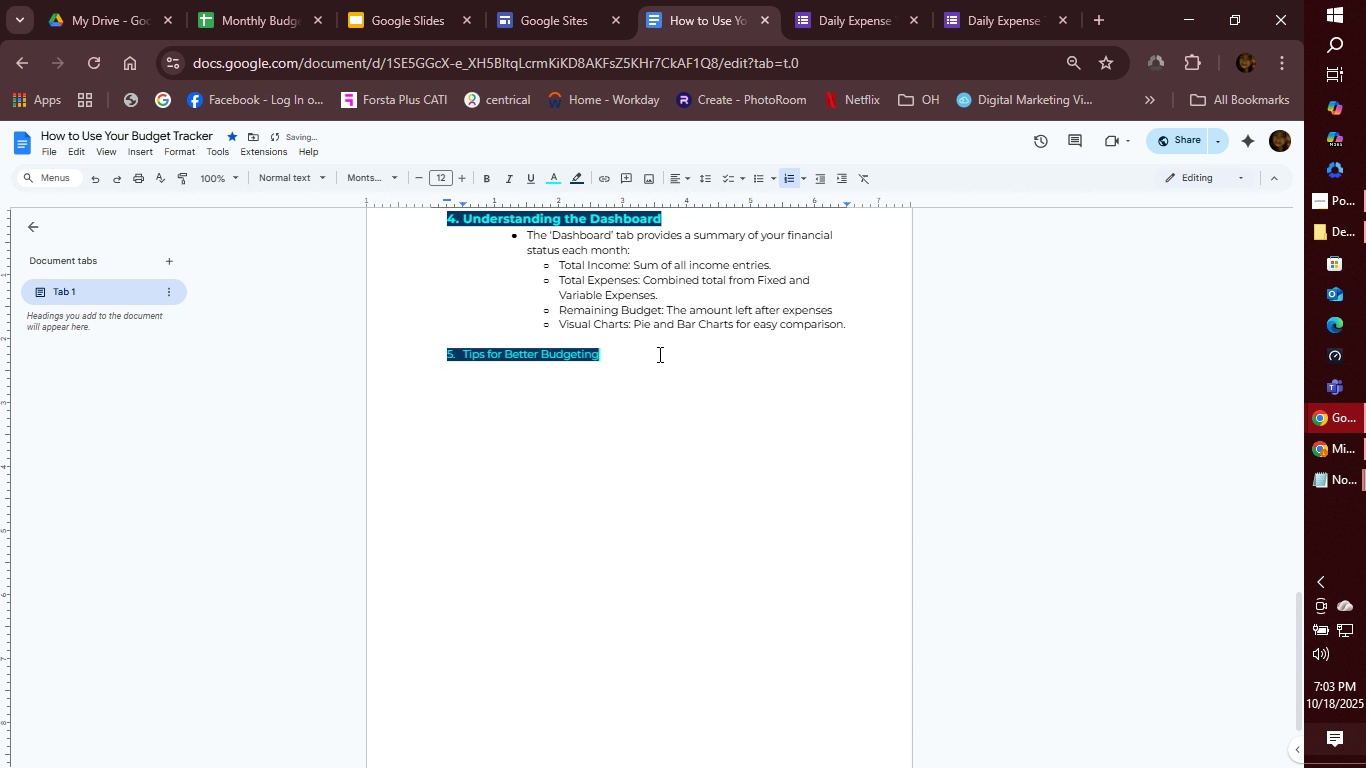 
left_click_drag(start_coordinate=[657, 354], to_coordinate=[425, 352])
 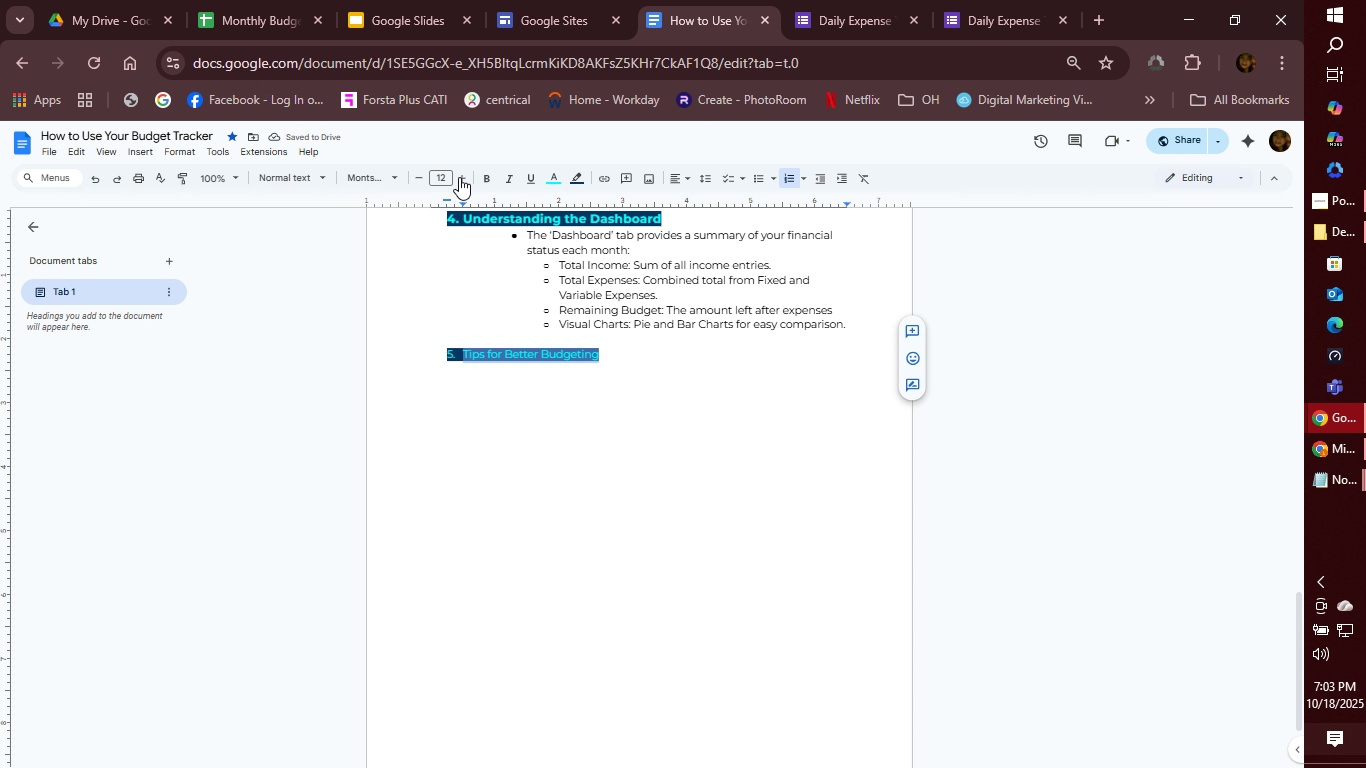 
double_click([459, 177])
 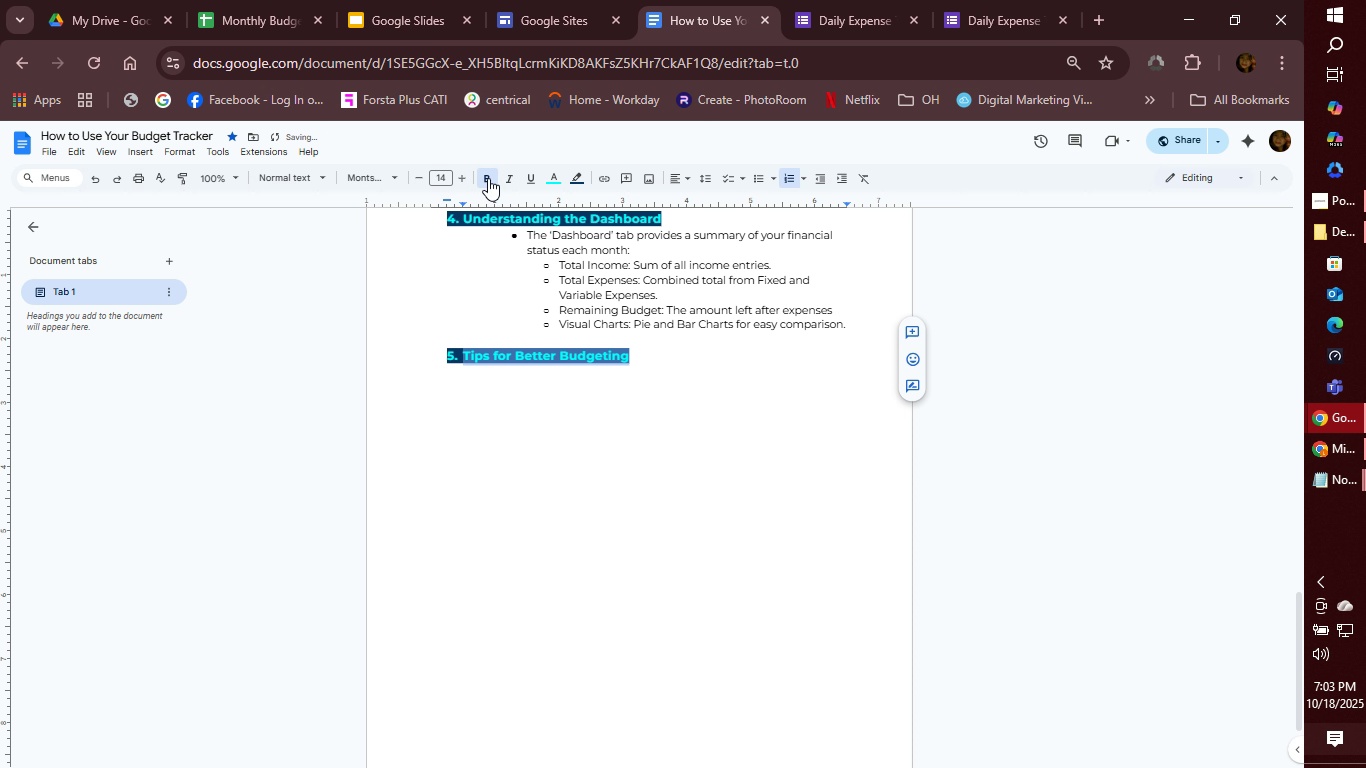 
left_click([488, 178])
 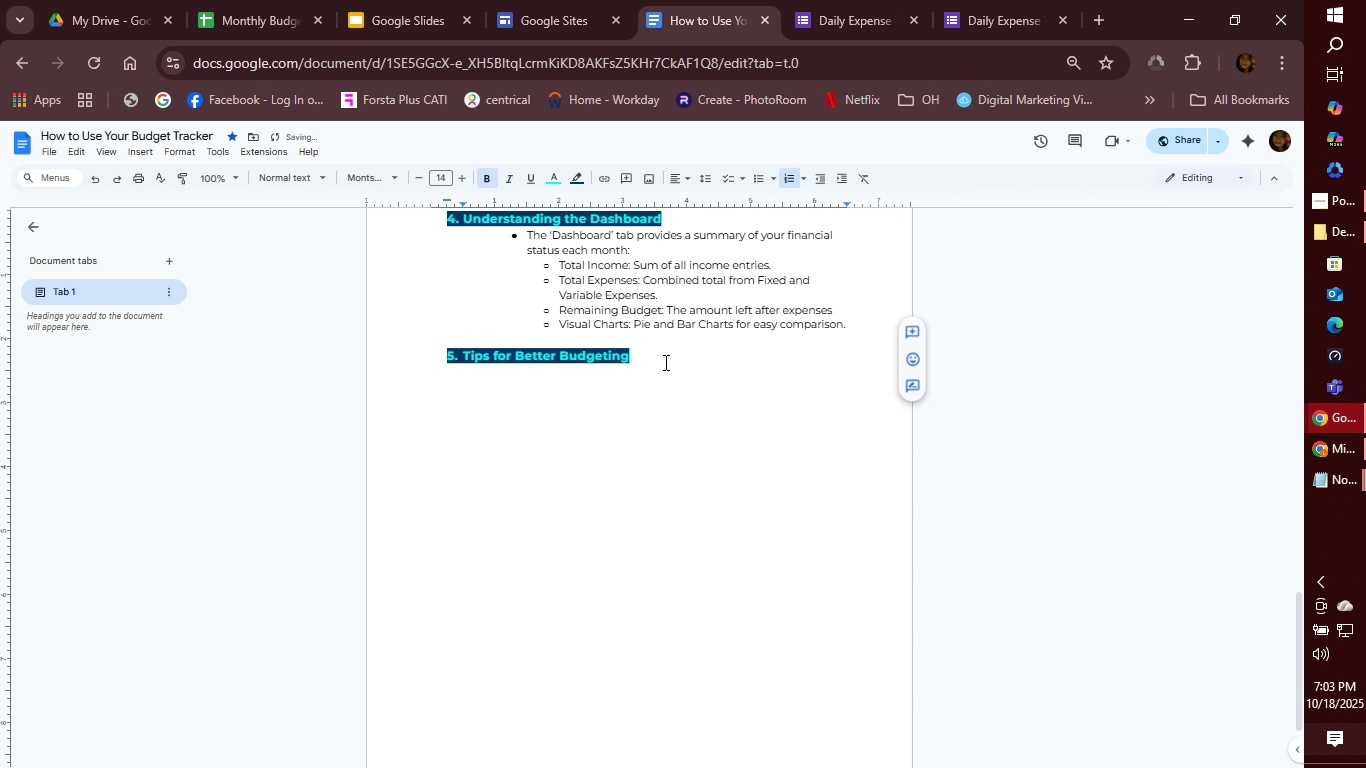 
left_click([664, 362])
 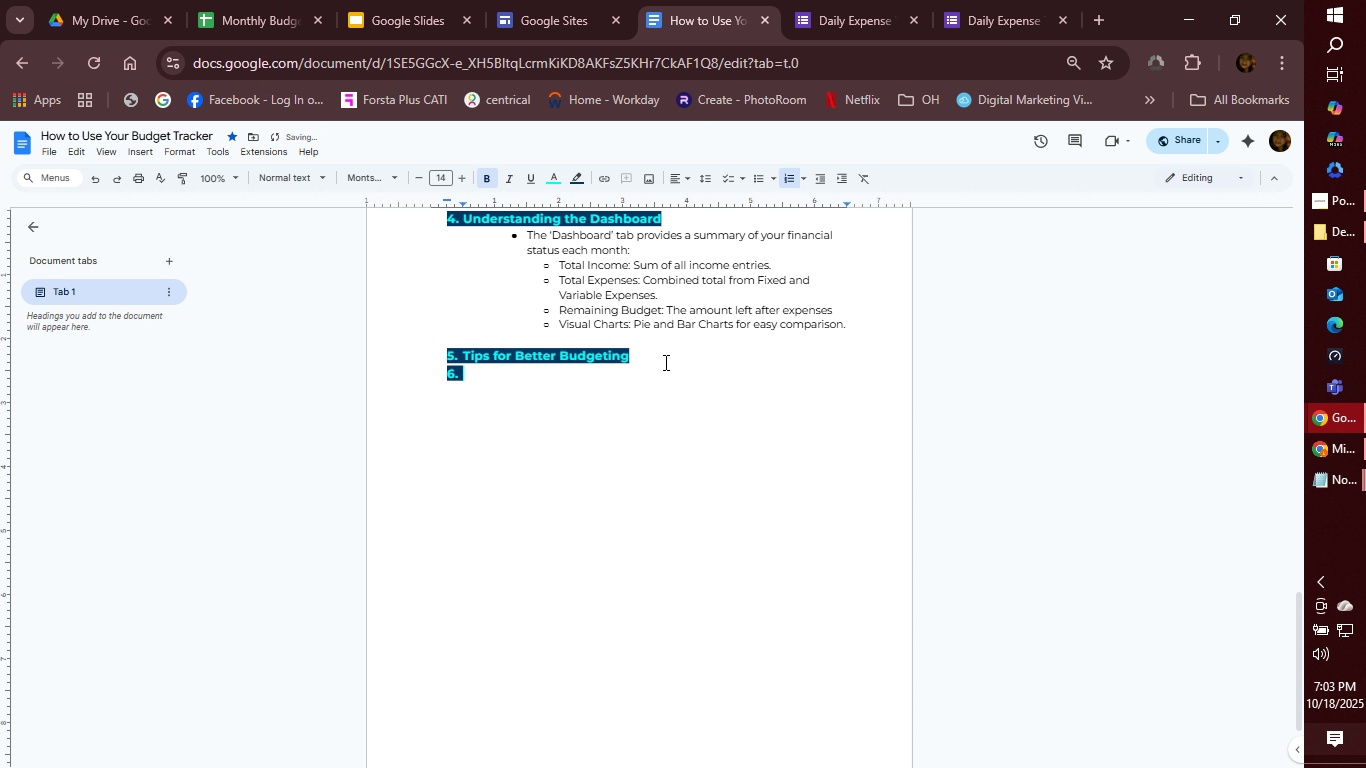 
key(Enter)
 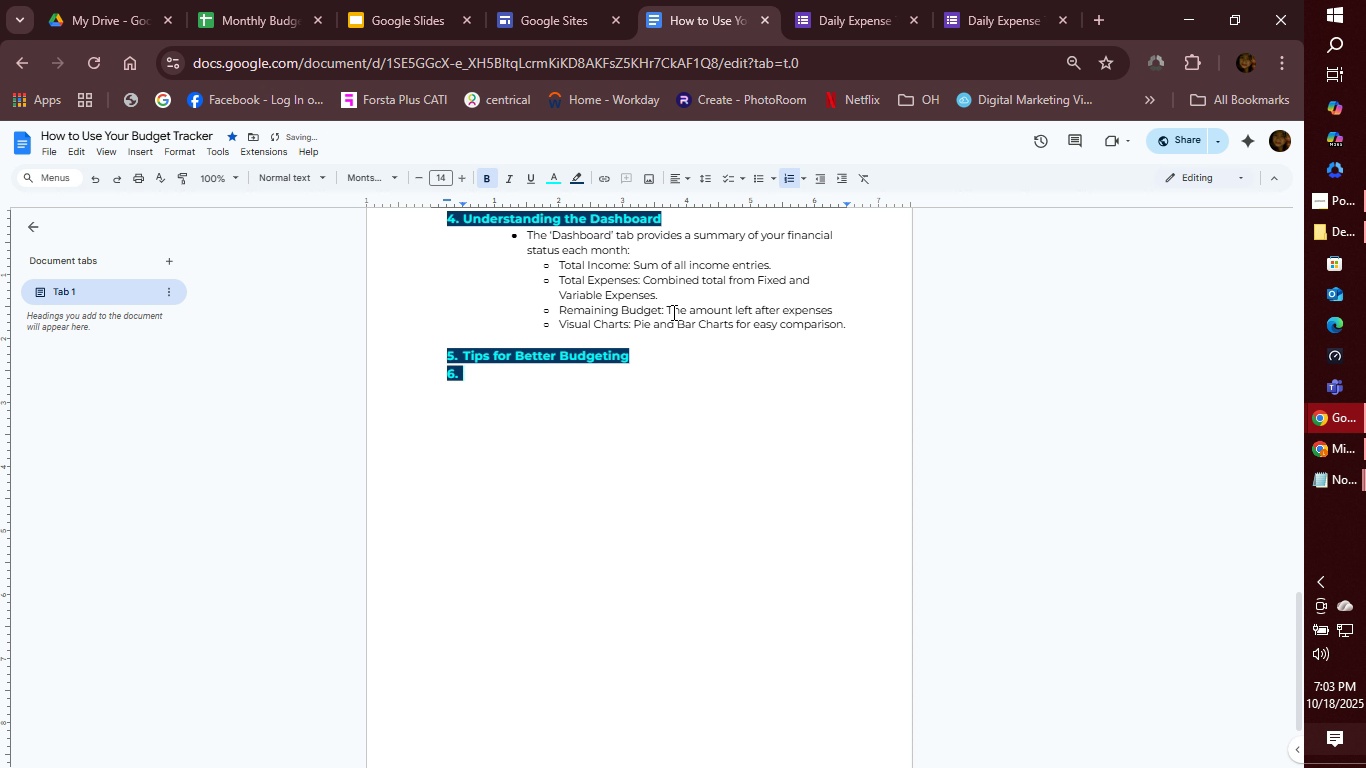 
key(Backspace)
 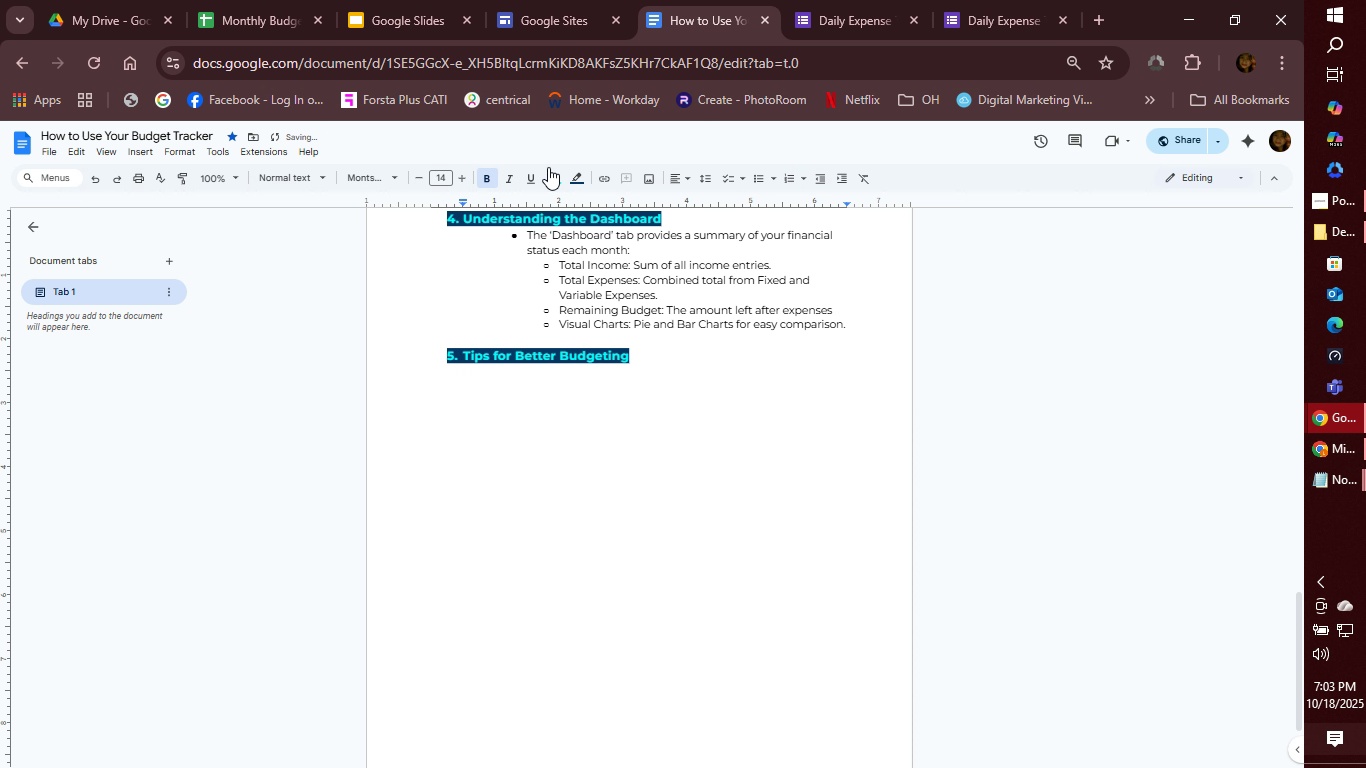 
left_click([544, 166])
 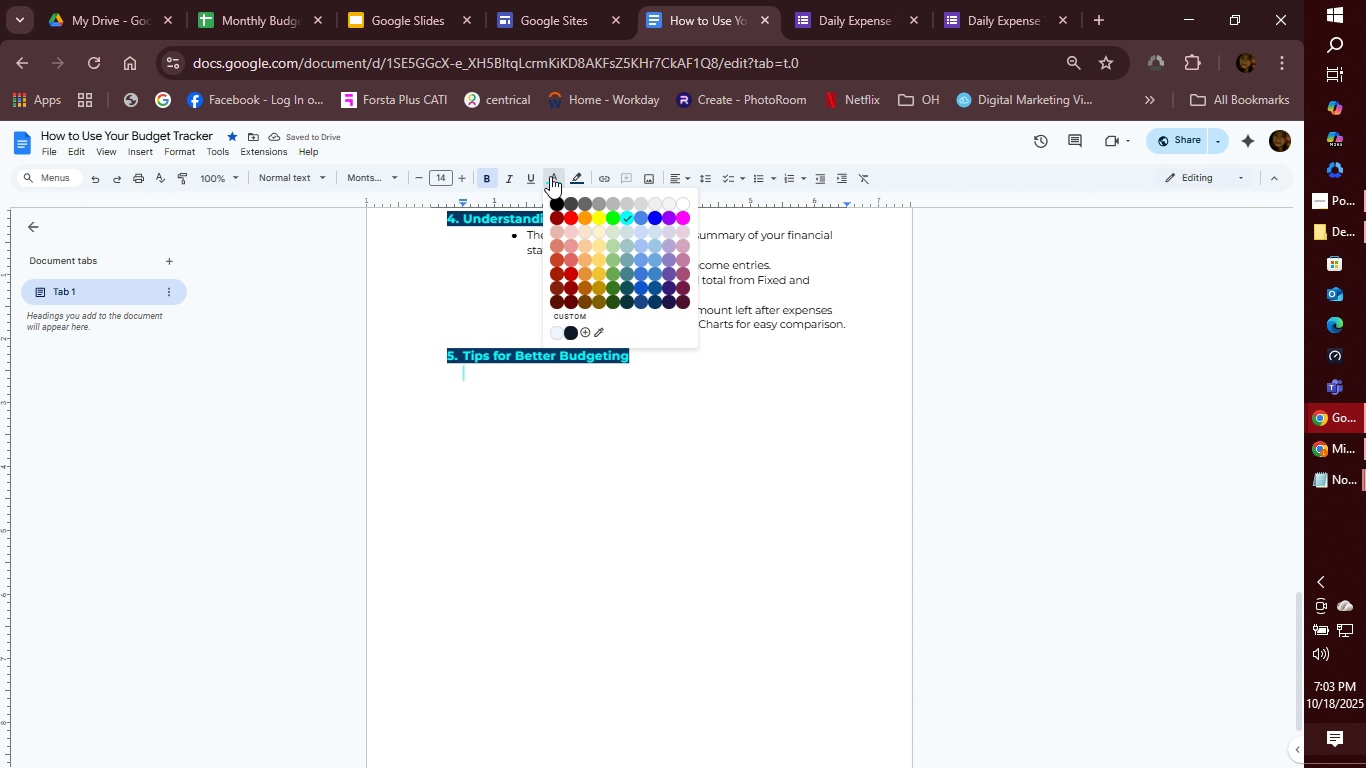 
left_click([550, 176])
 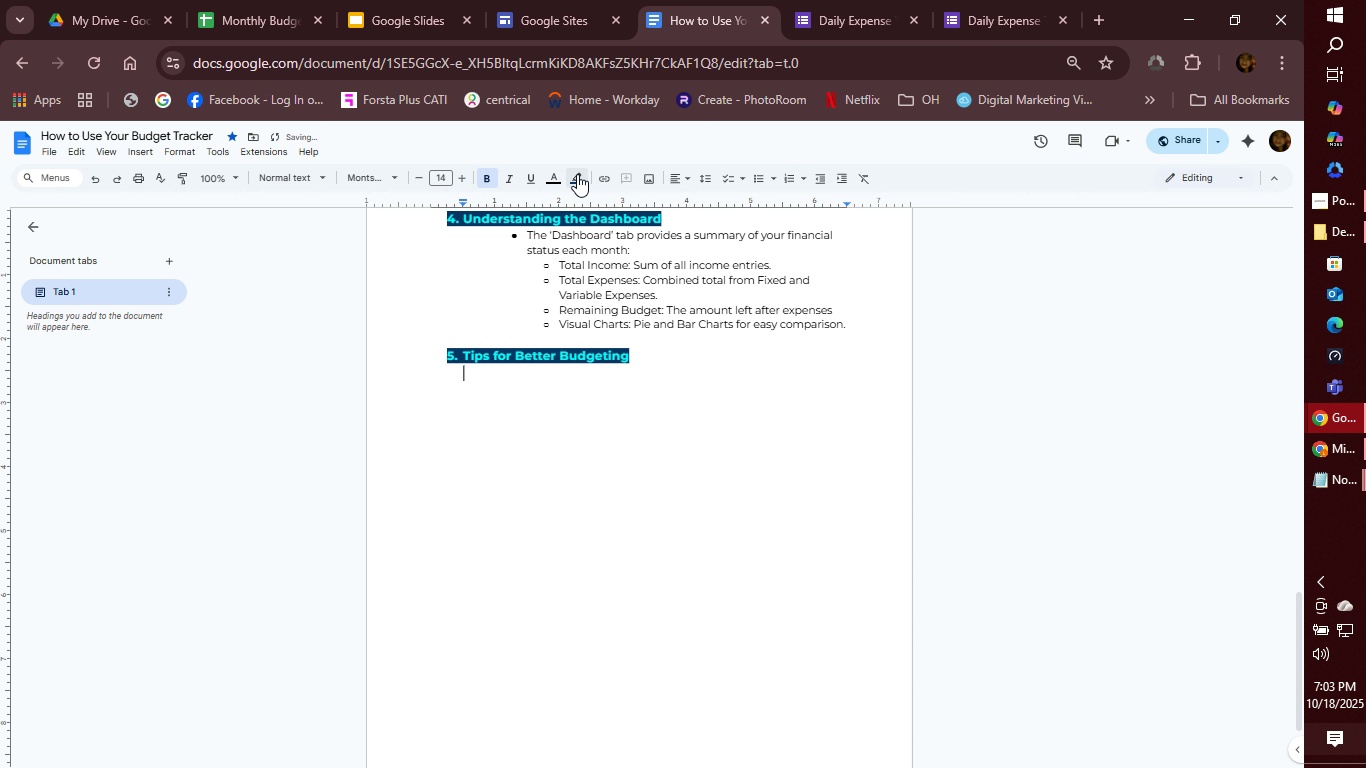 
double_click([577, 174])
 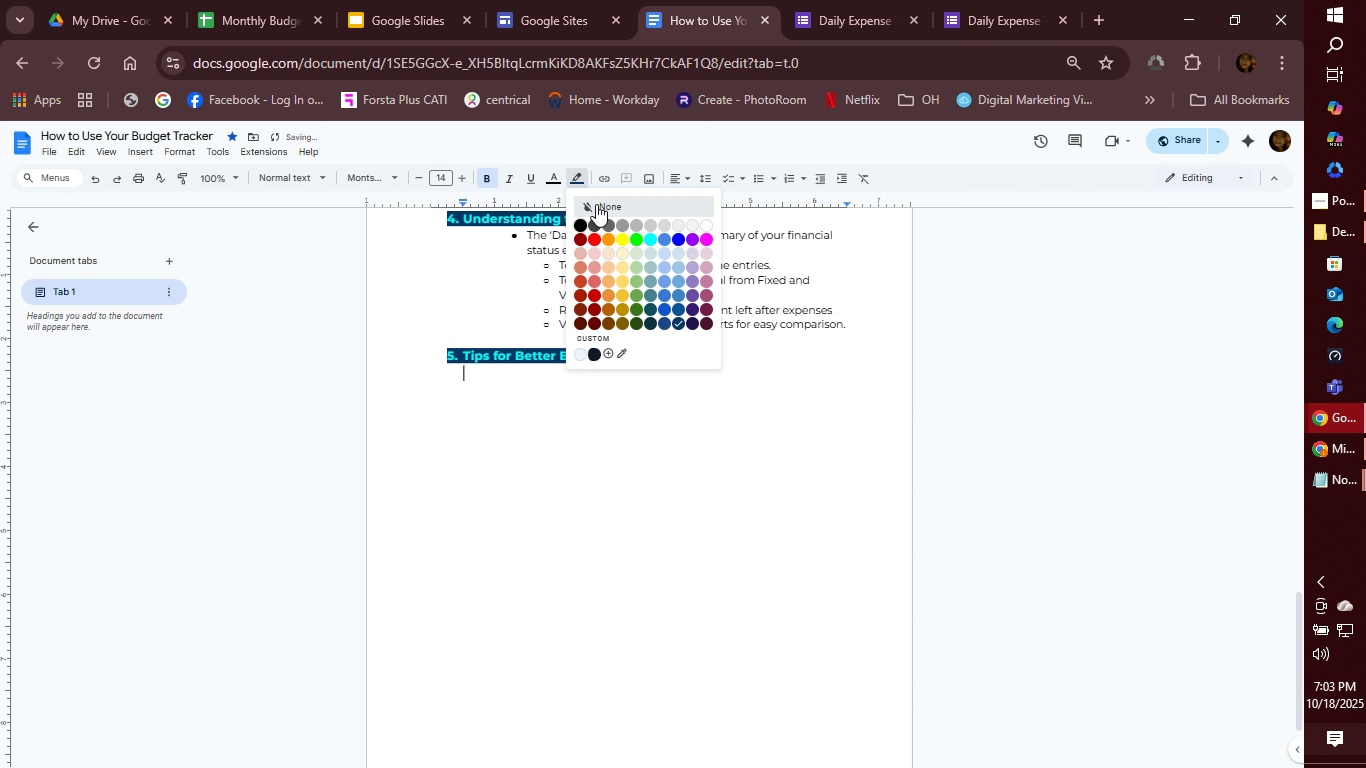 
left_click([596, 204])
 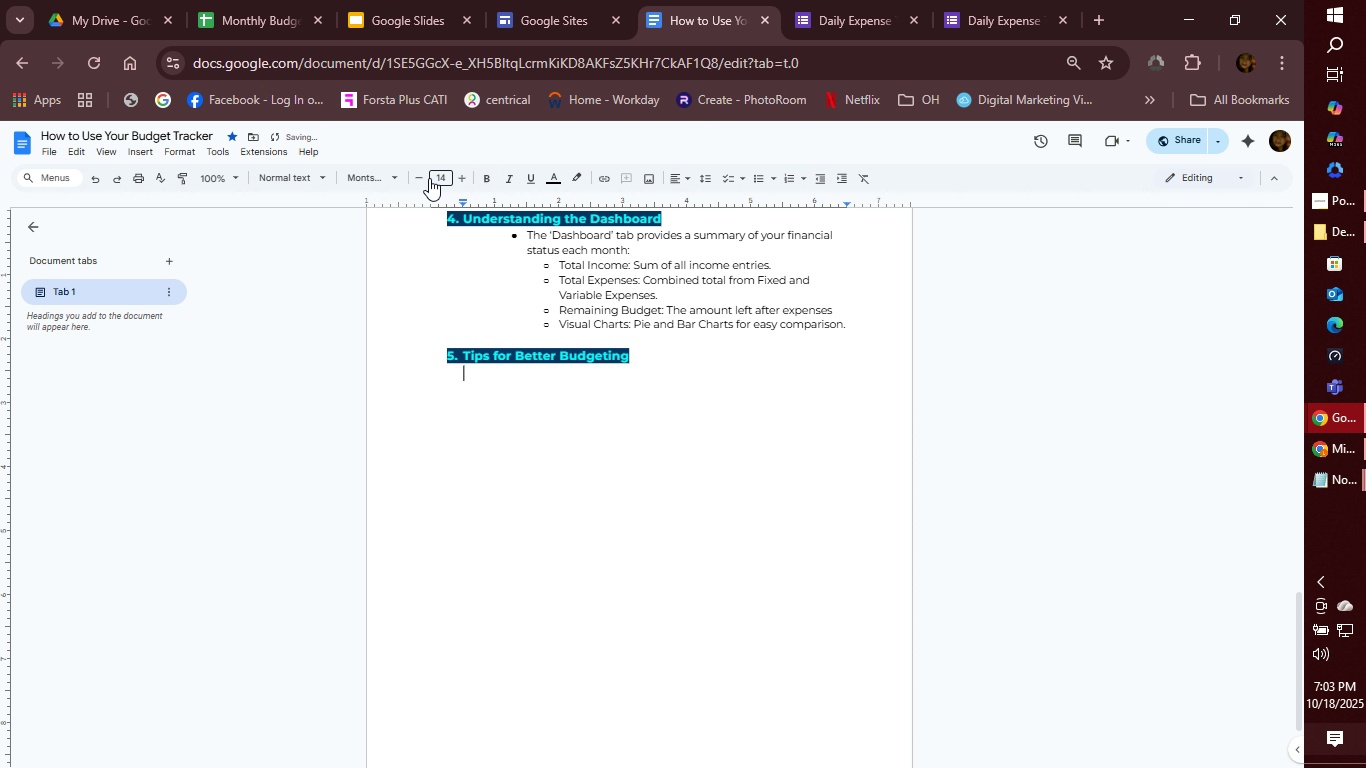 
double_click([429, 178])
 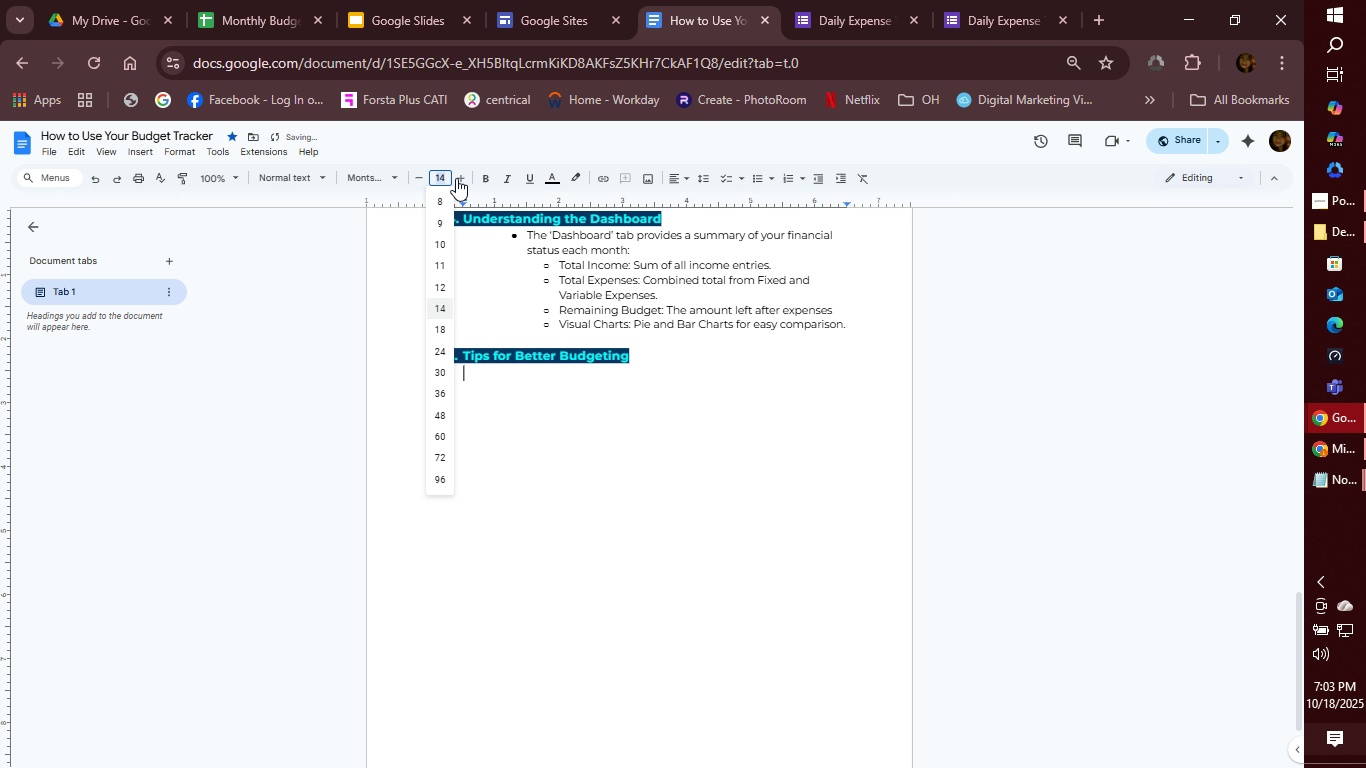 
left_click([456, 178])
 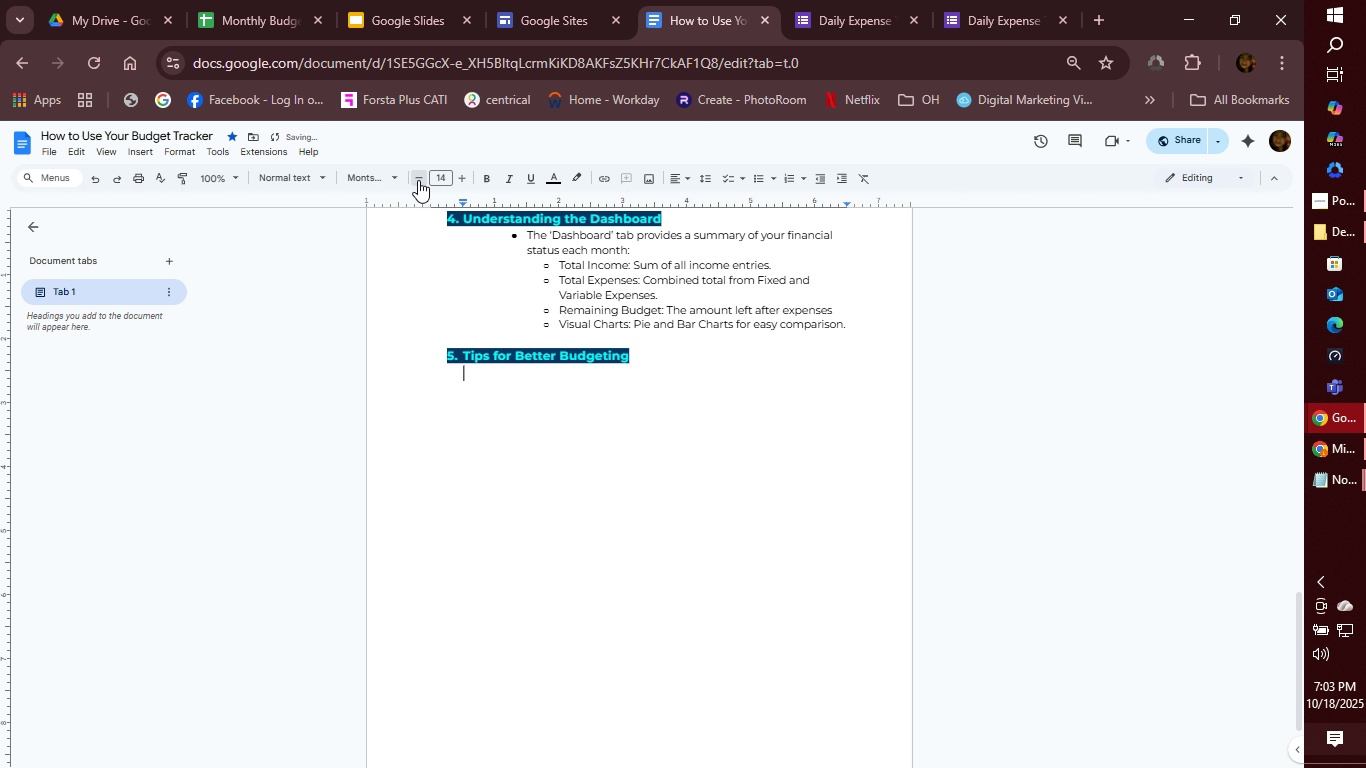 
double_click([418, 180])
 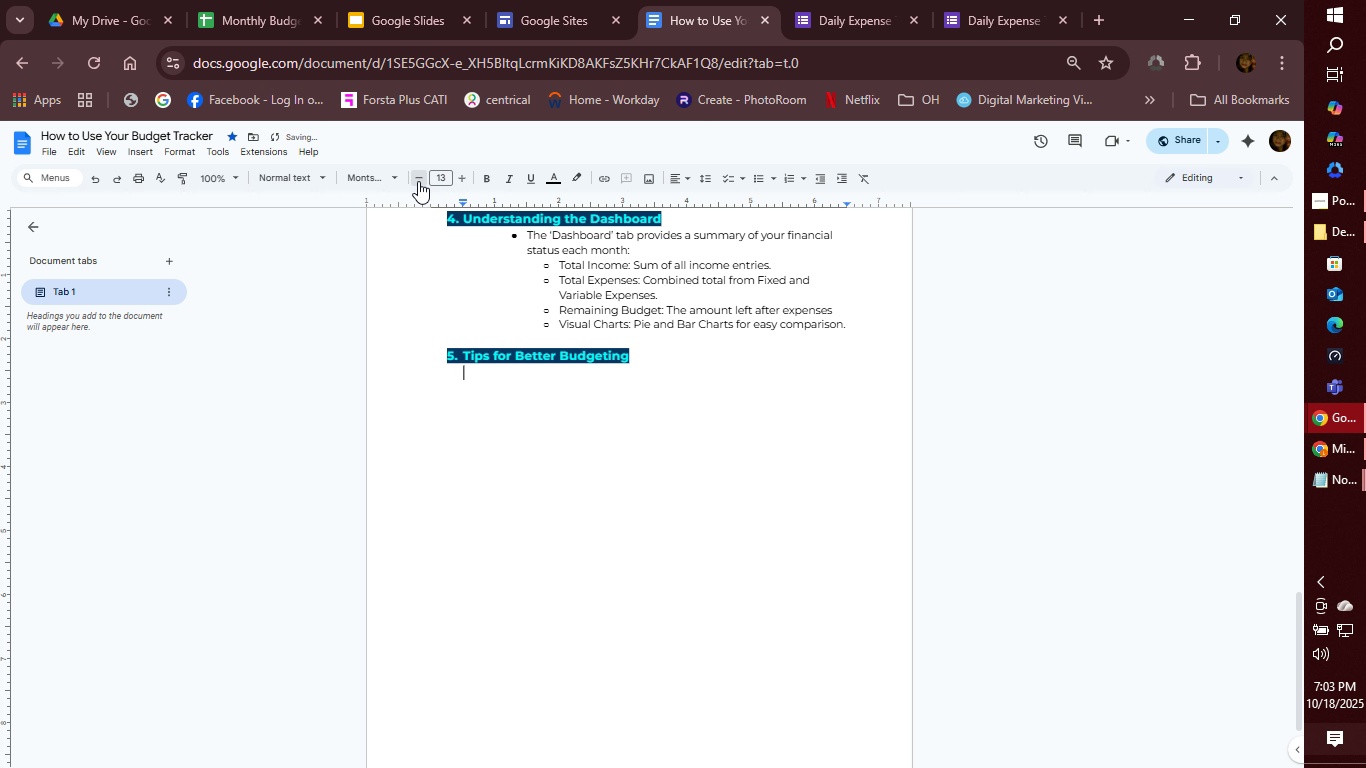 
left_click([418, 181])
 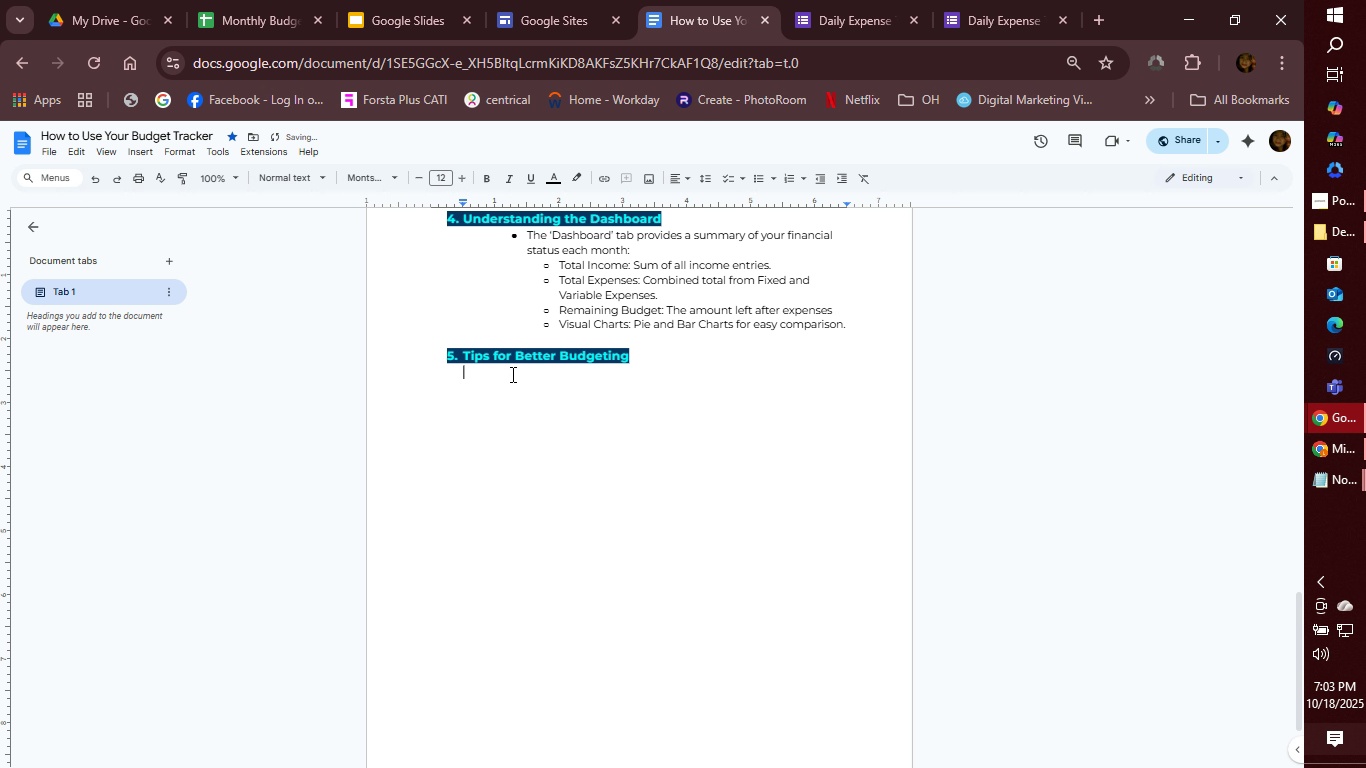 
left_click([511, 374])
 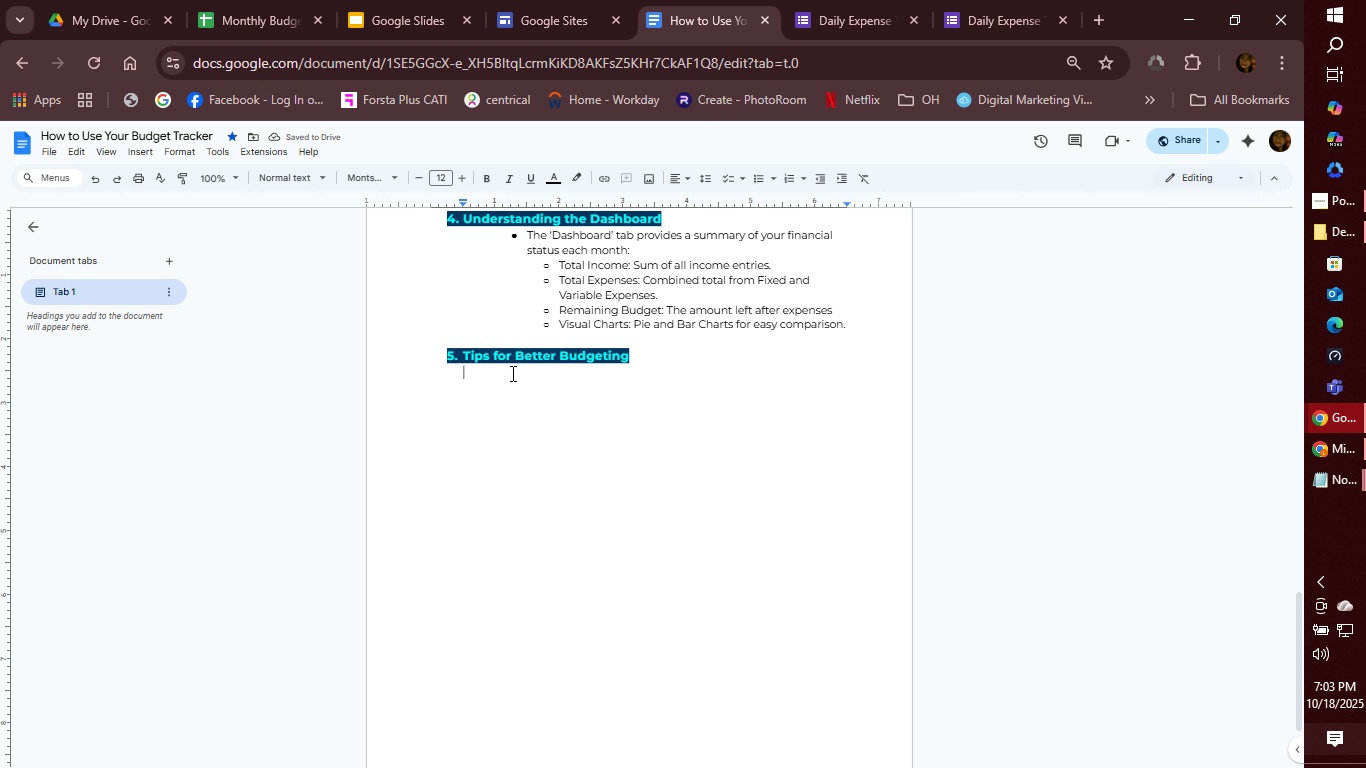 
key(Tab)
 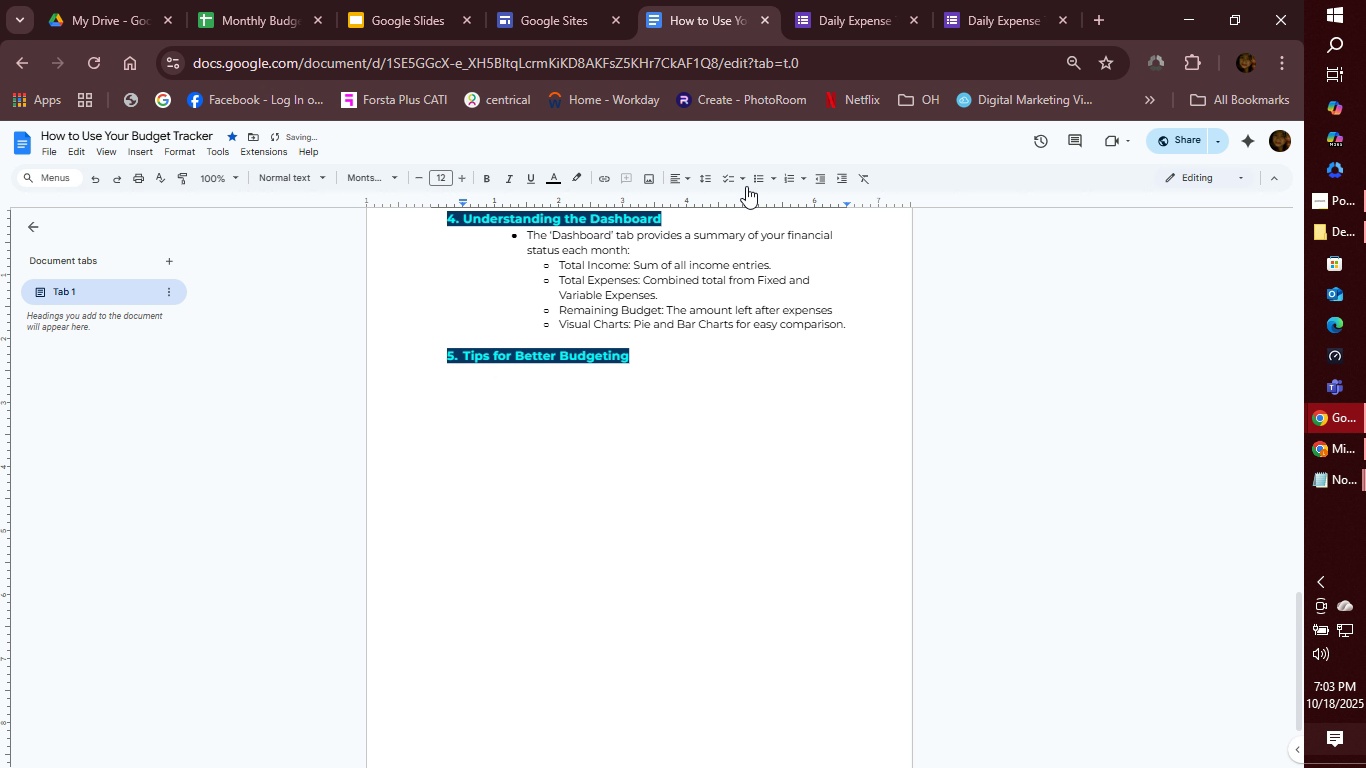 
left_click([759, 179])
 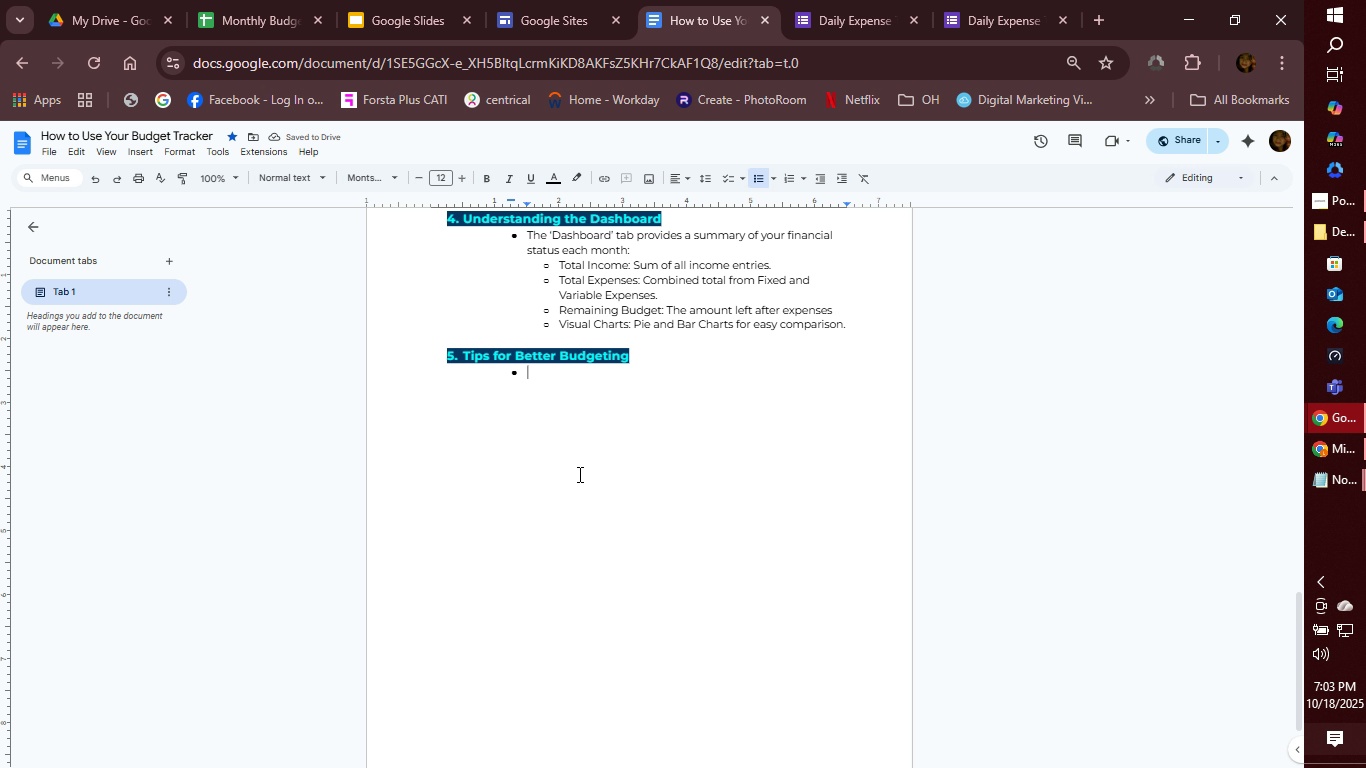 
type(Set montlyn )
 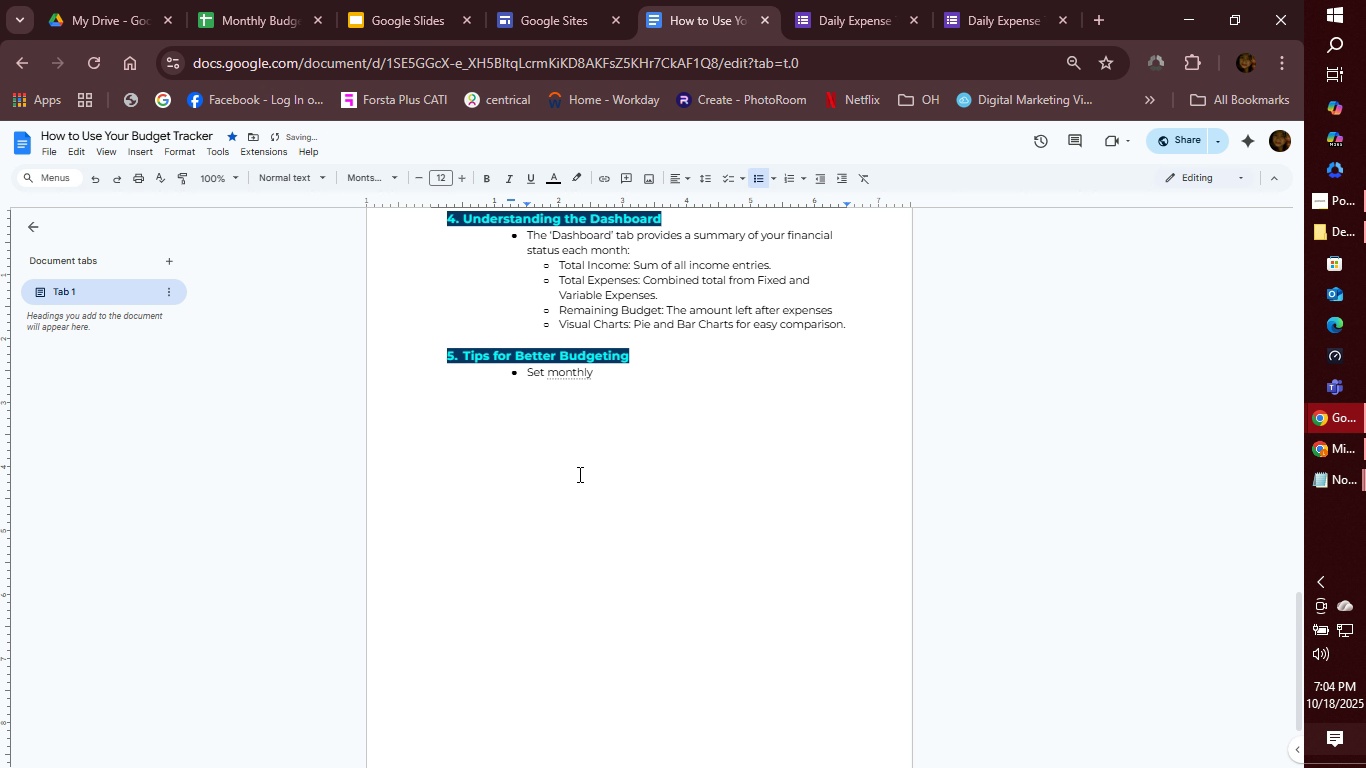 
type(spending goals.)
 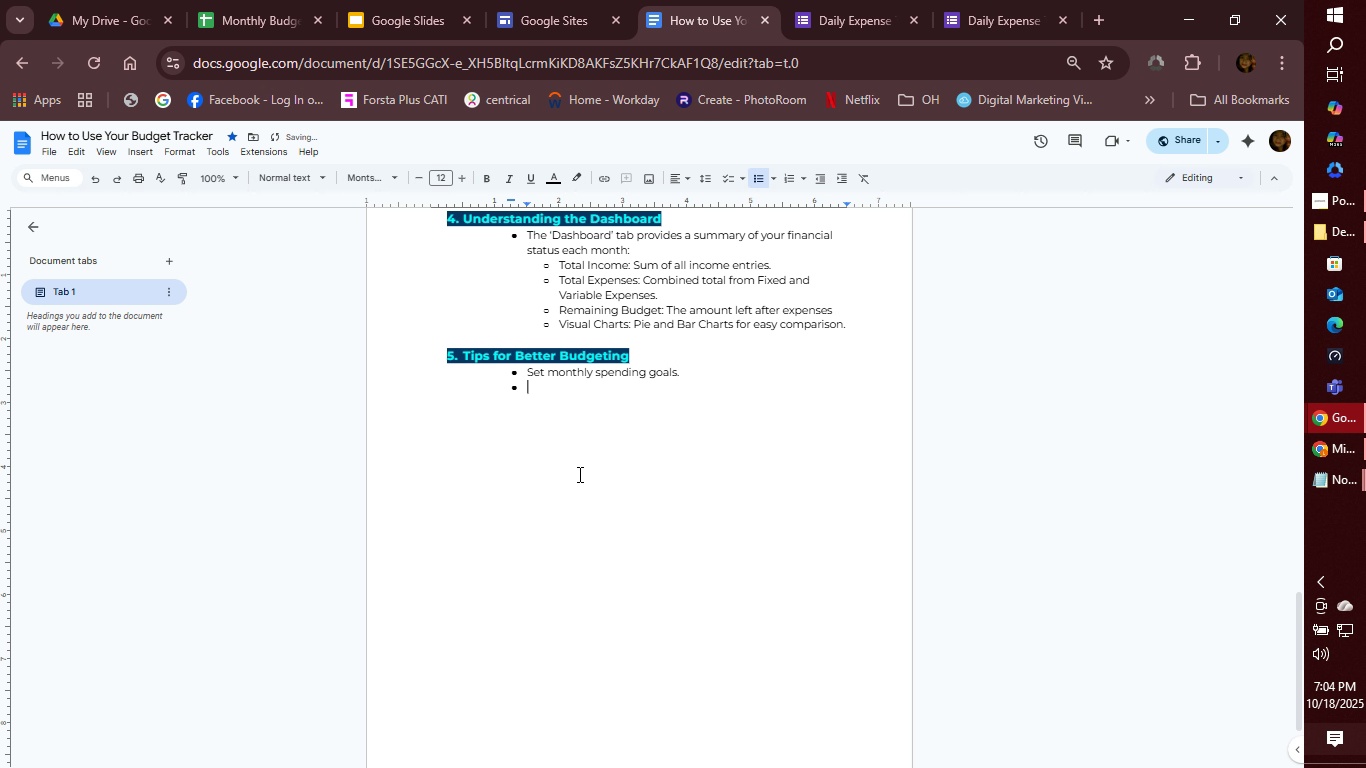 
key(Enter)
 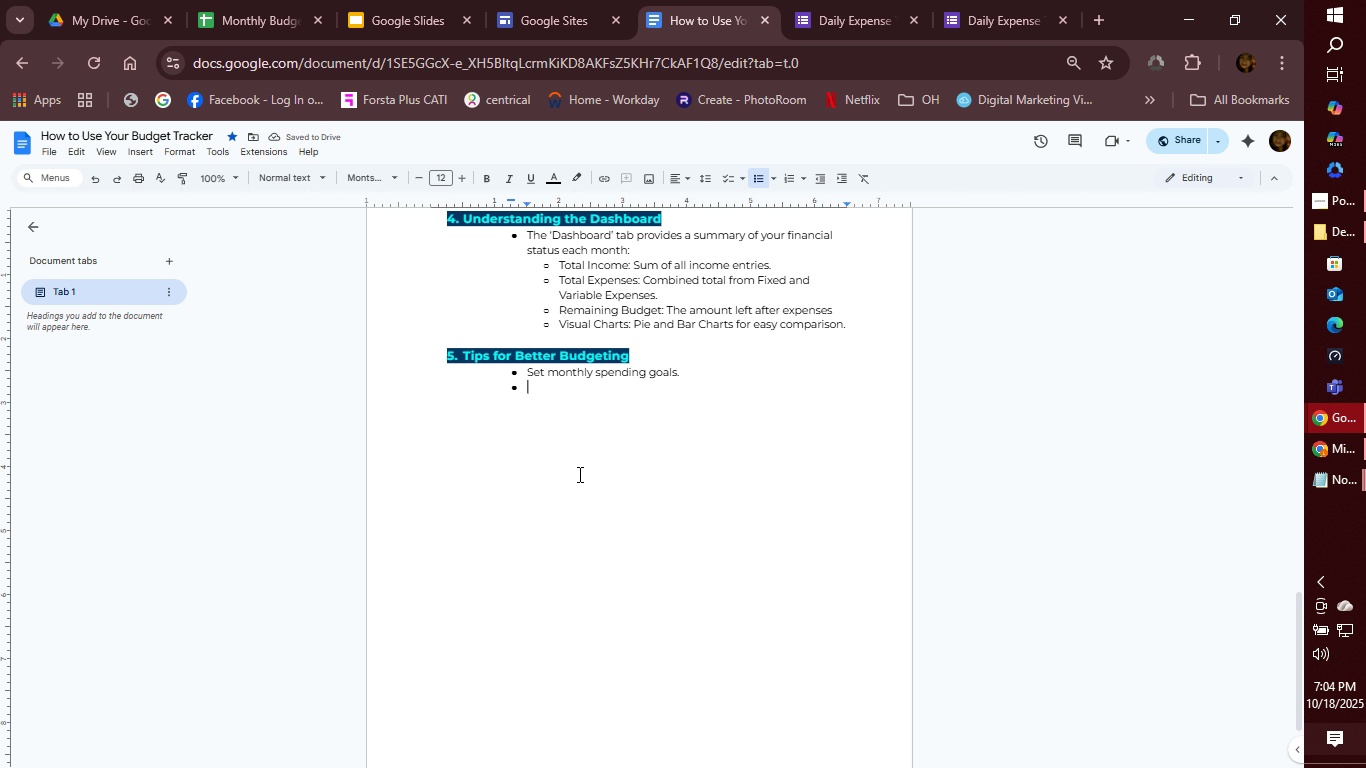 
type(Review your bdget)
key(Backspace)
key(Backspace)
key(Backspace)
key(Backspace)
type(udget weekly.)
 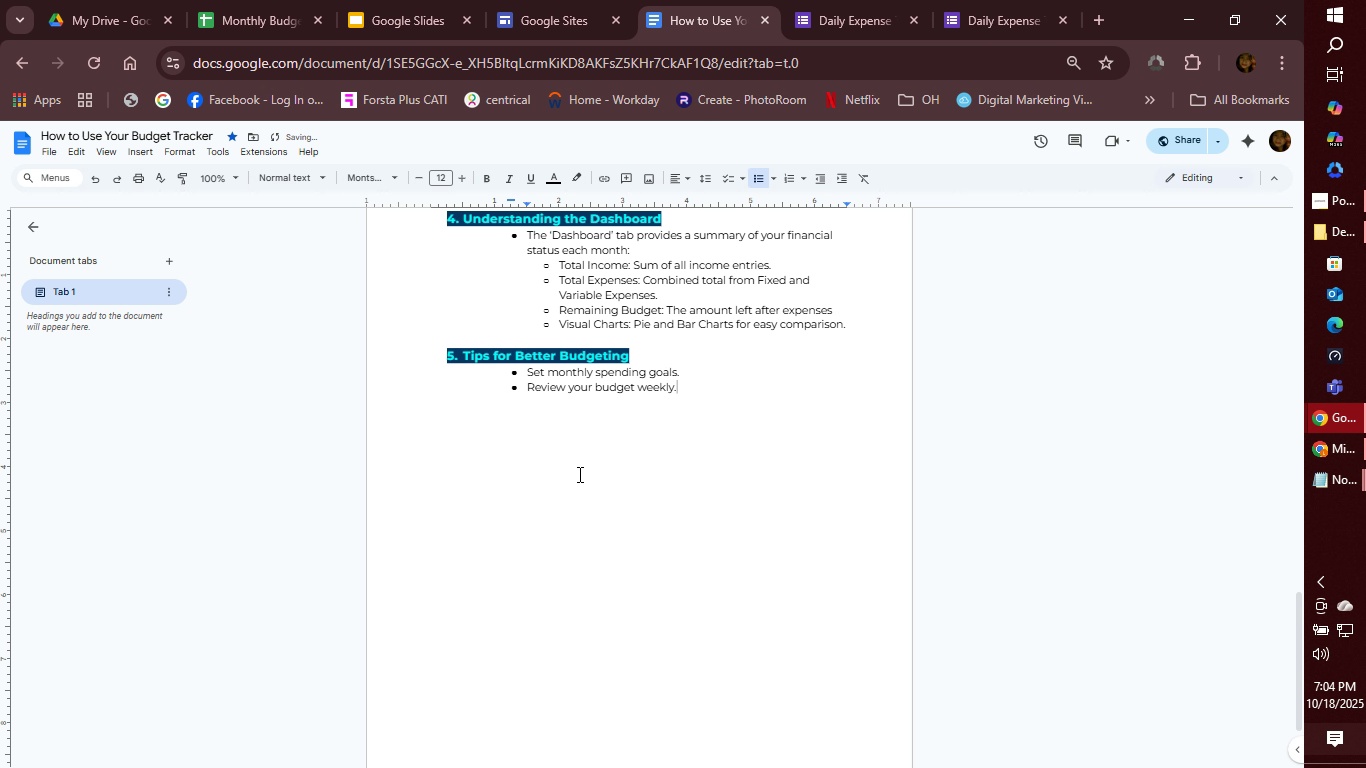 
key(Enter)
 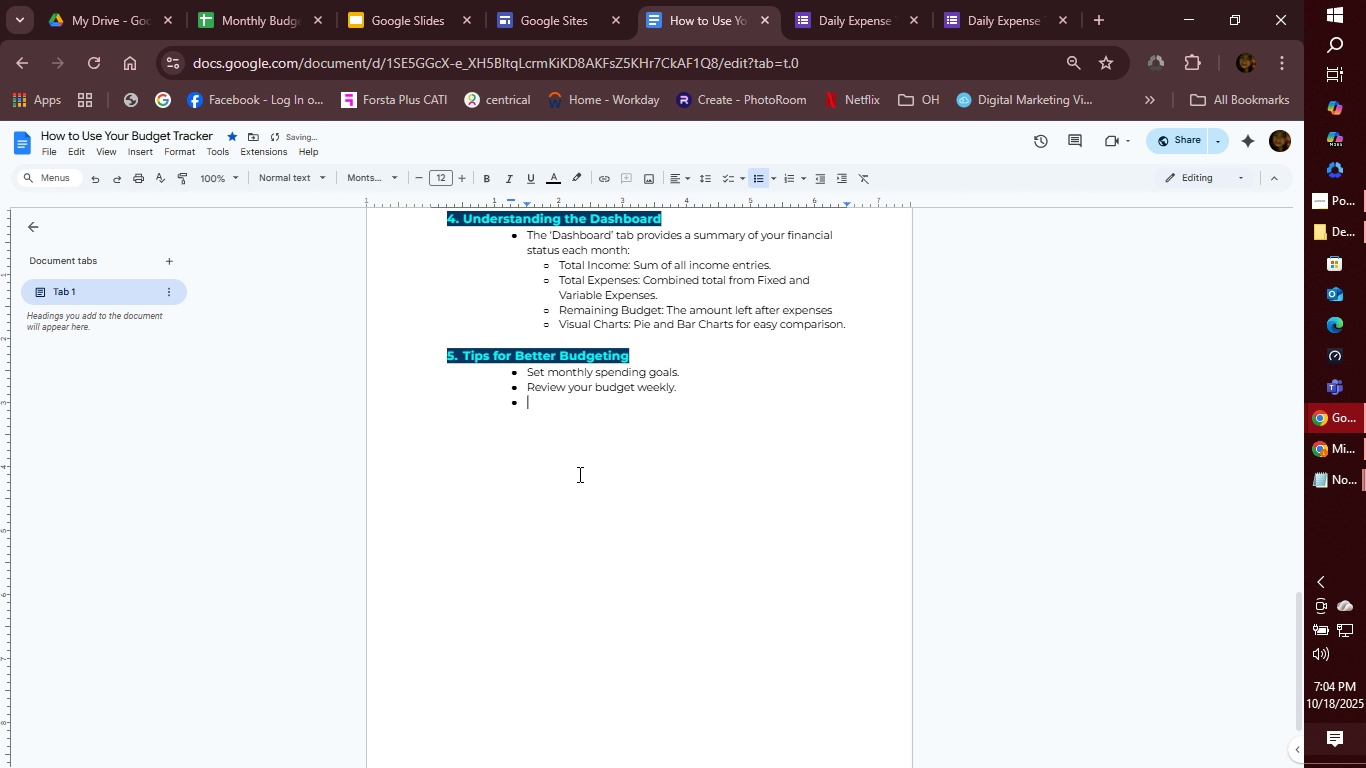 
type(Identify and reduce high-cost categories.)
 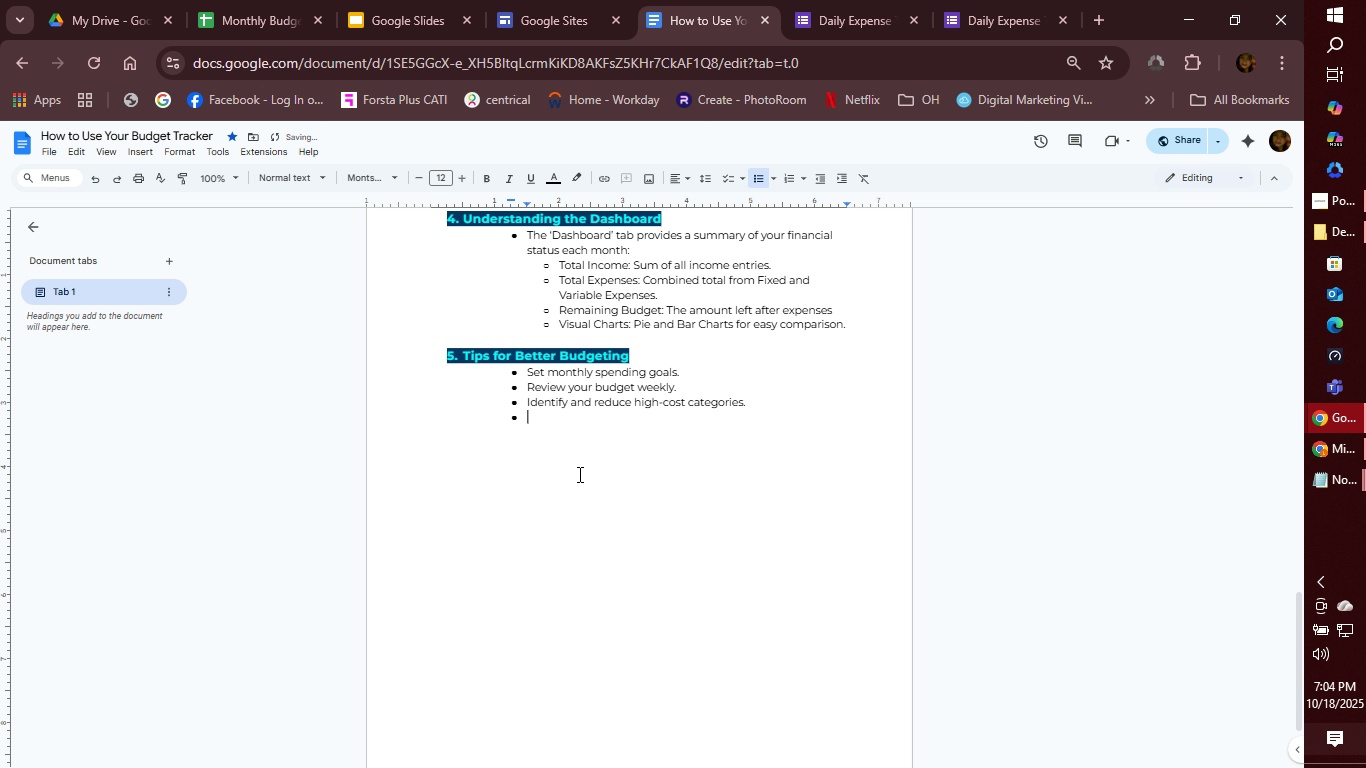 
key(Enter)
 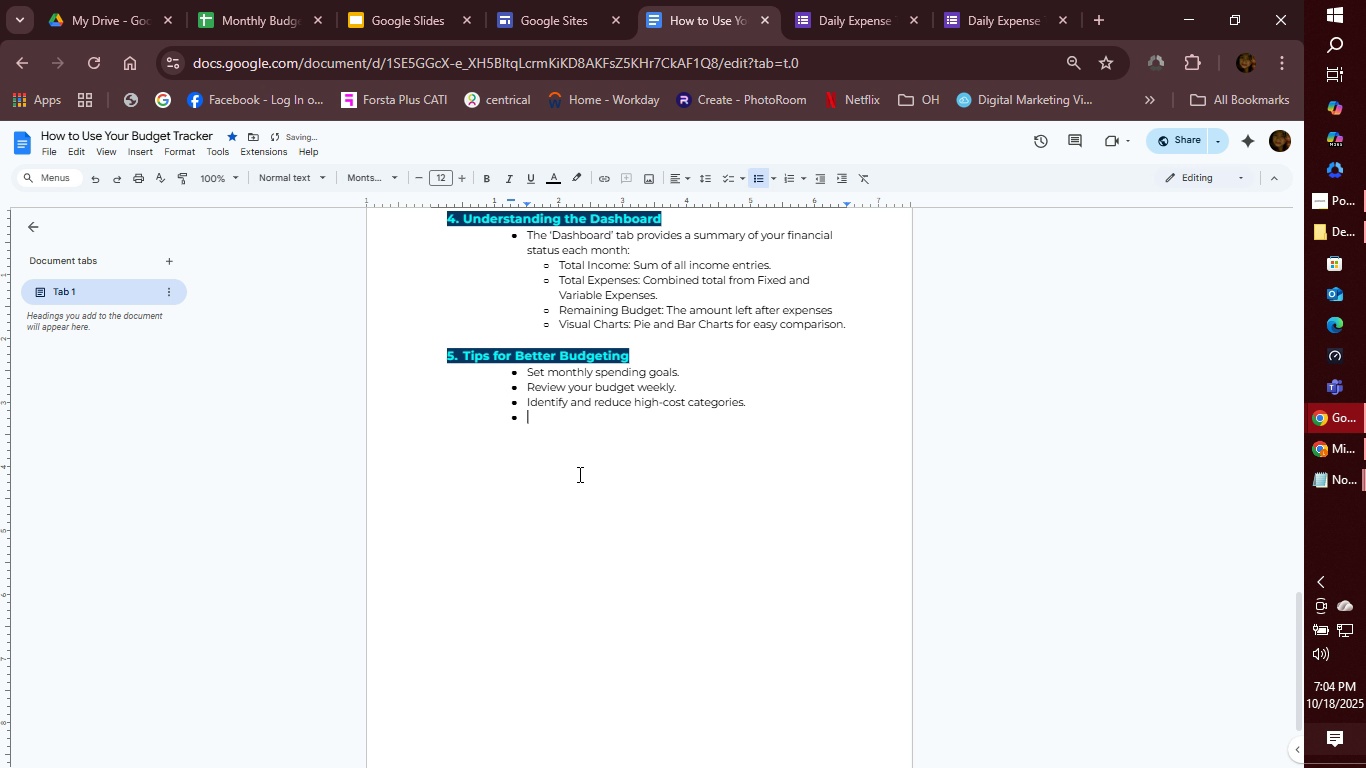 
type(Reward your self for saving consistemntly)
 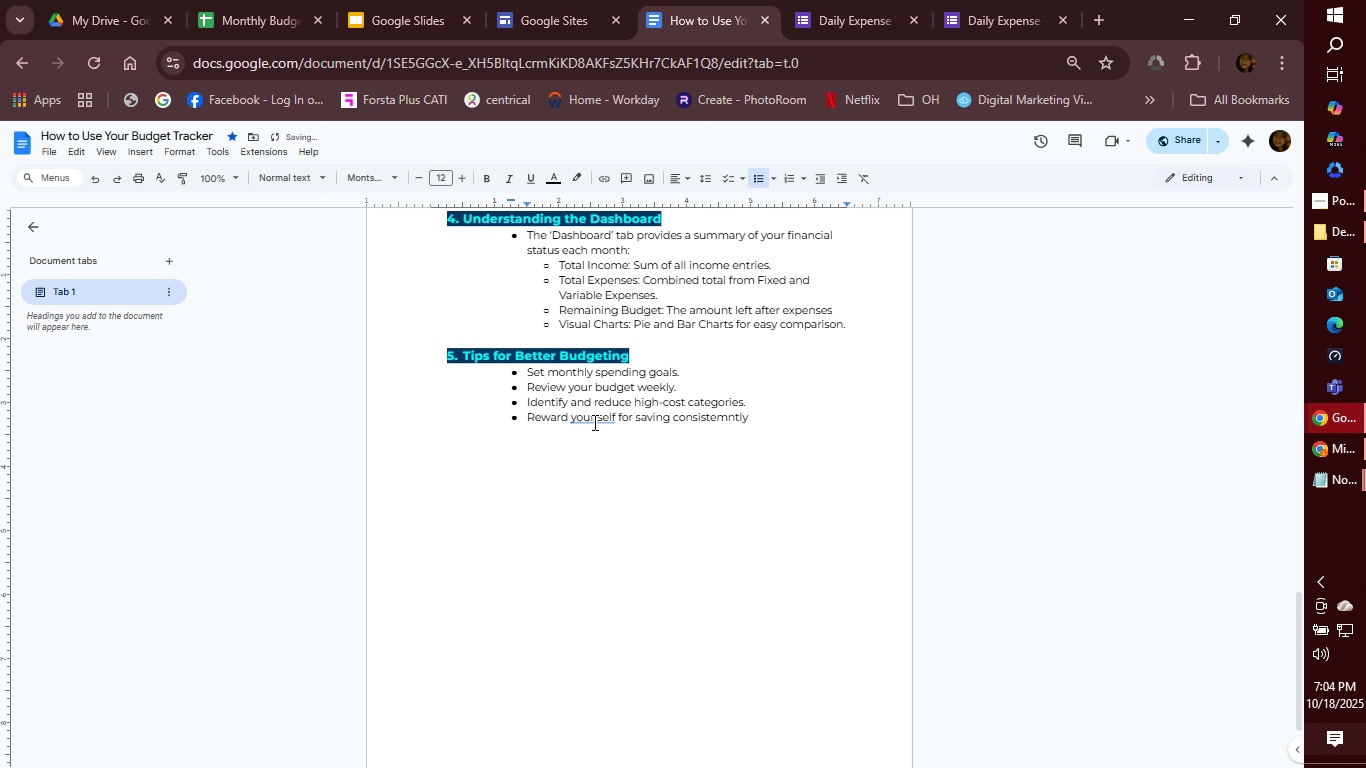 
left_click([593, 421])
 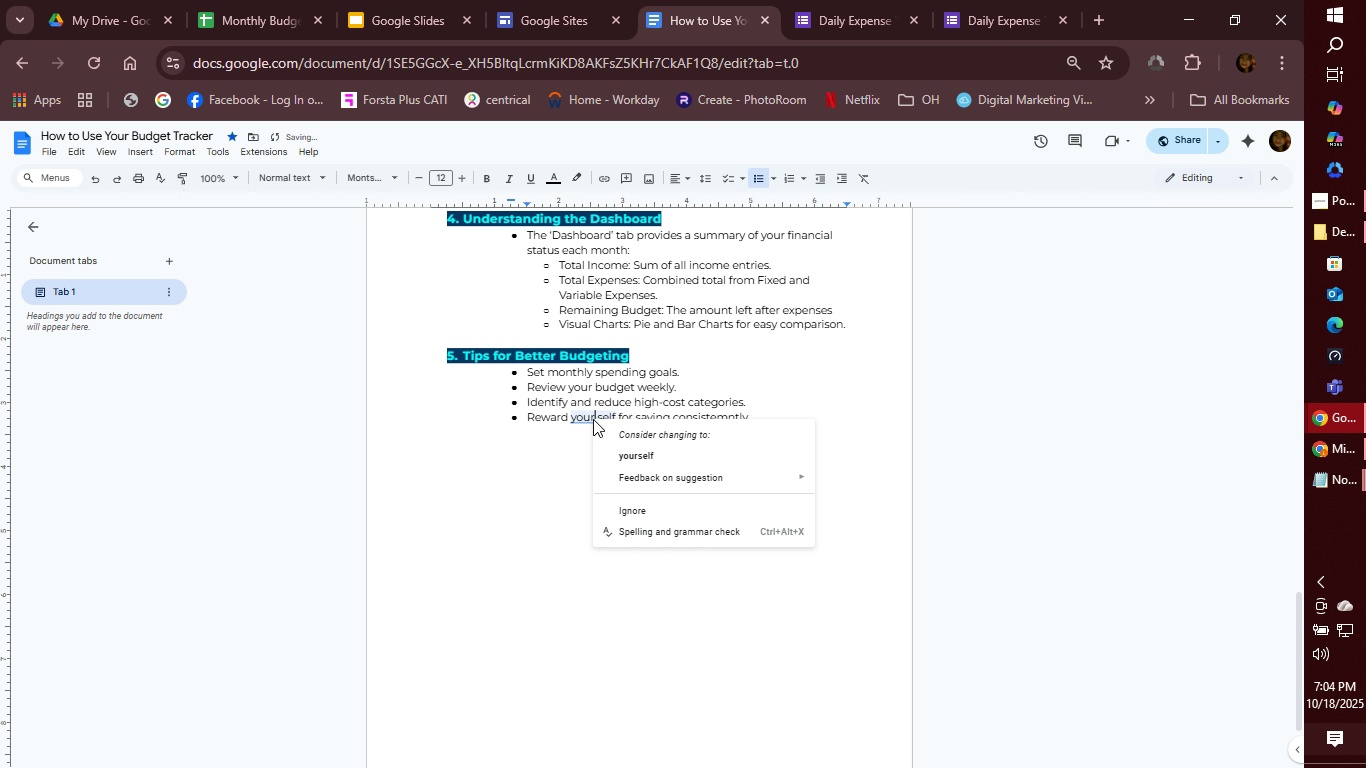 
right_click([593, 419])
 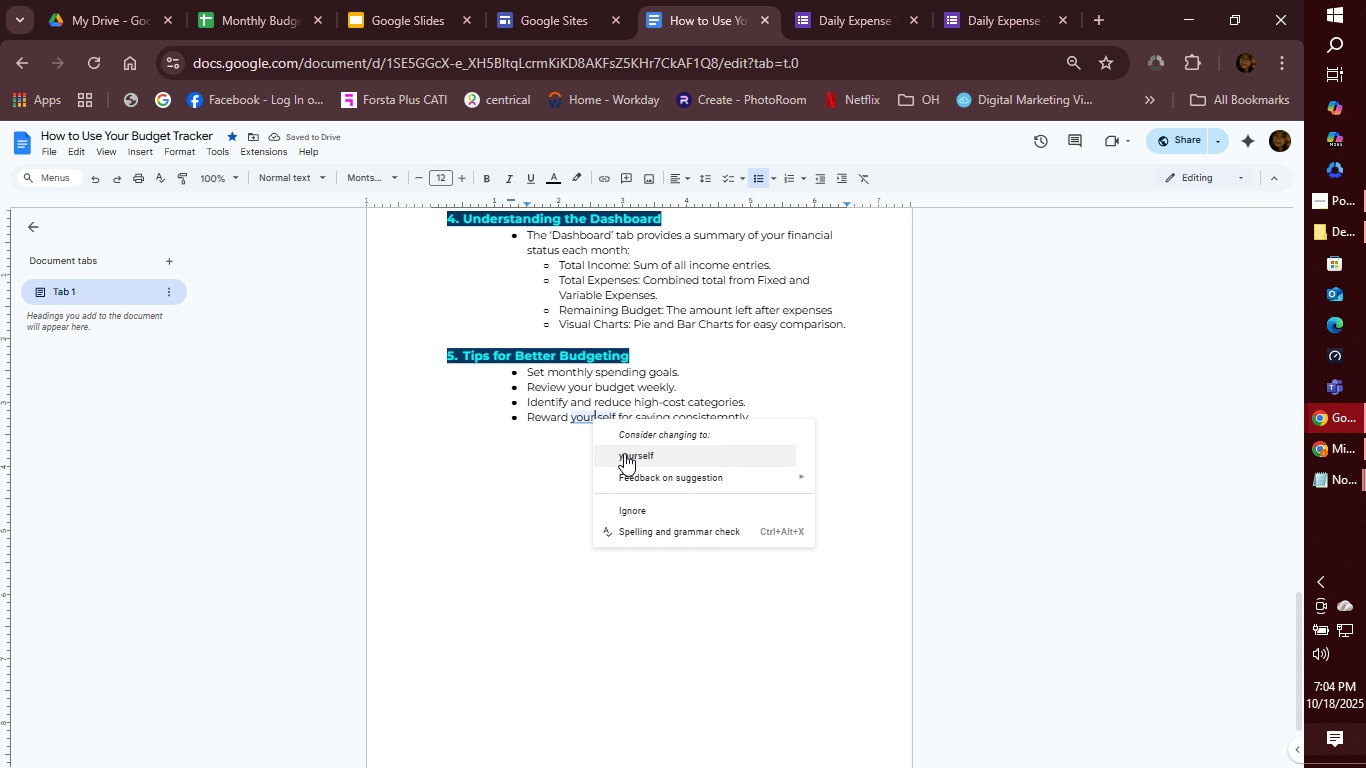 
left_click([624, 453])
 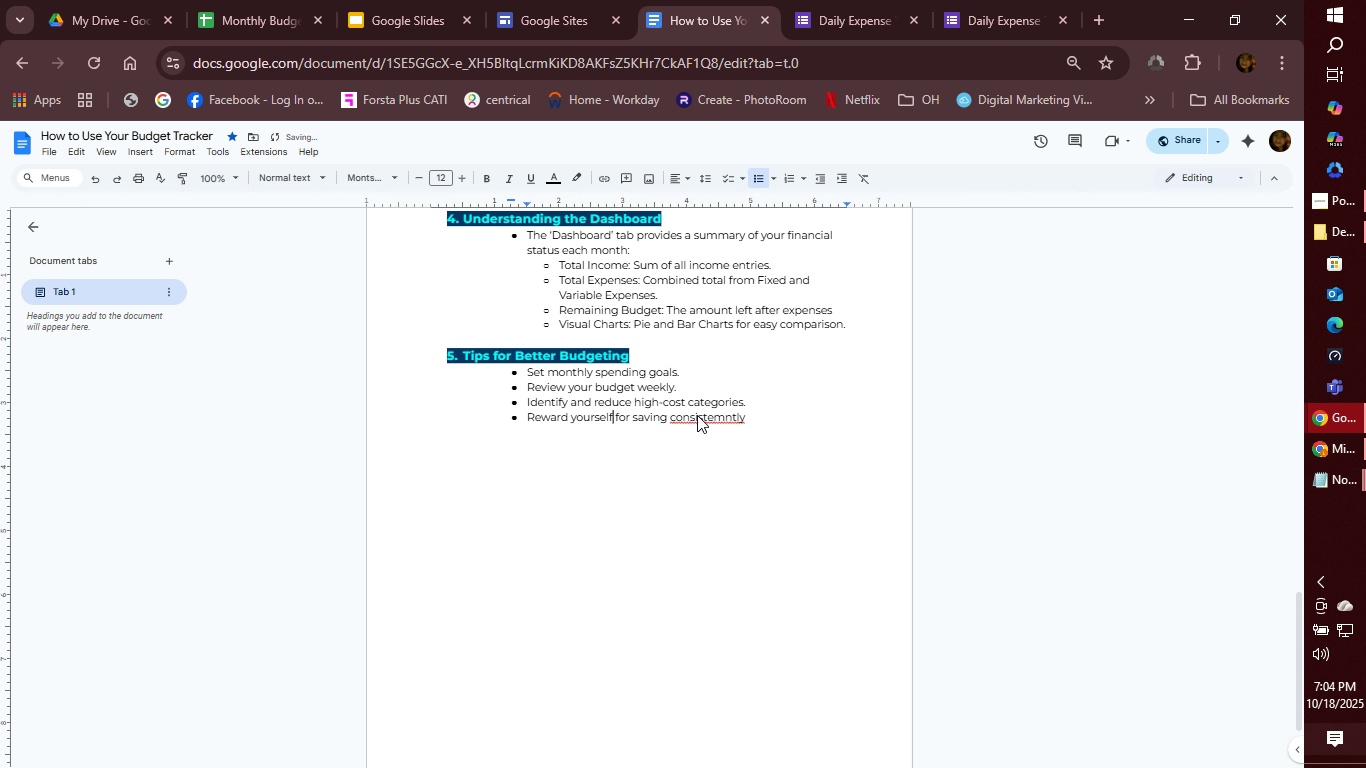 
right_click([697, 415])
 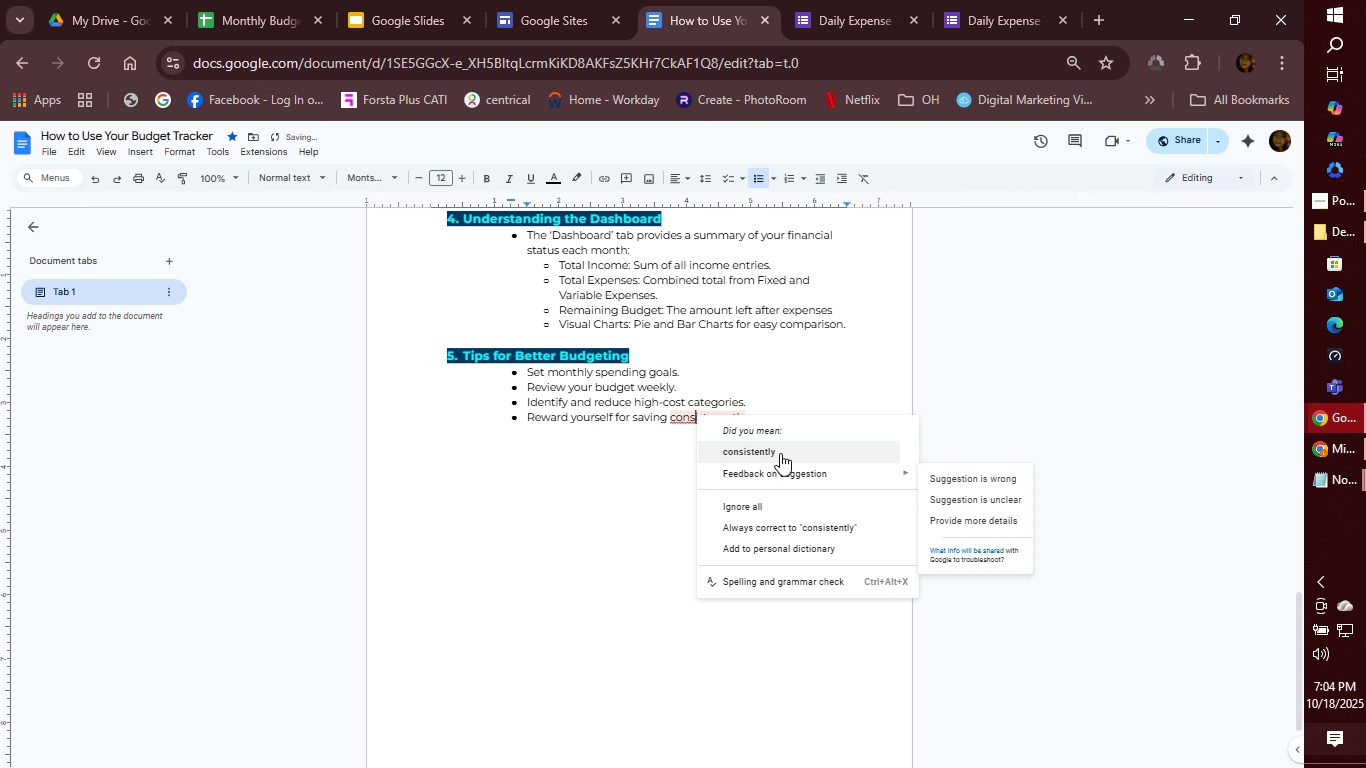 
left_click([780, 453])
 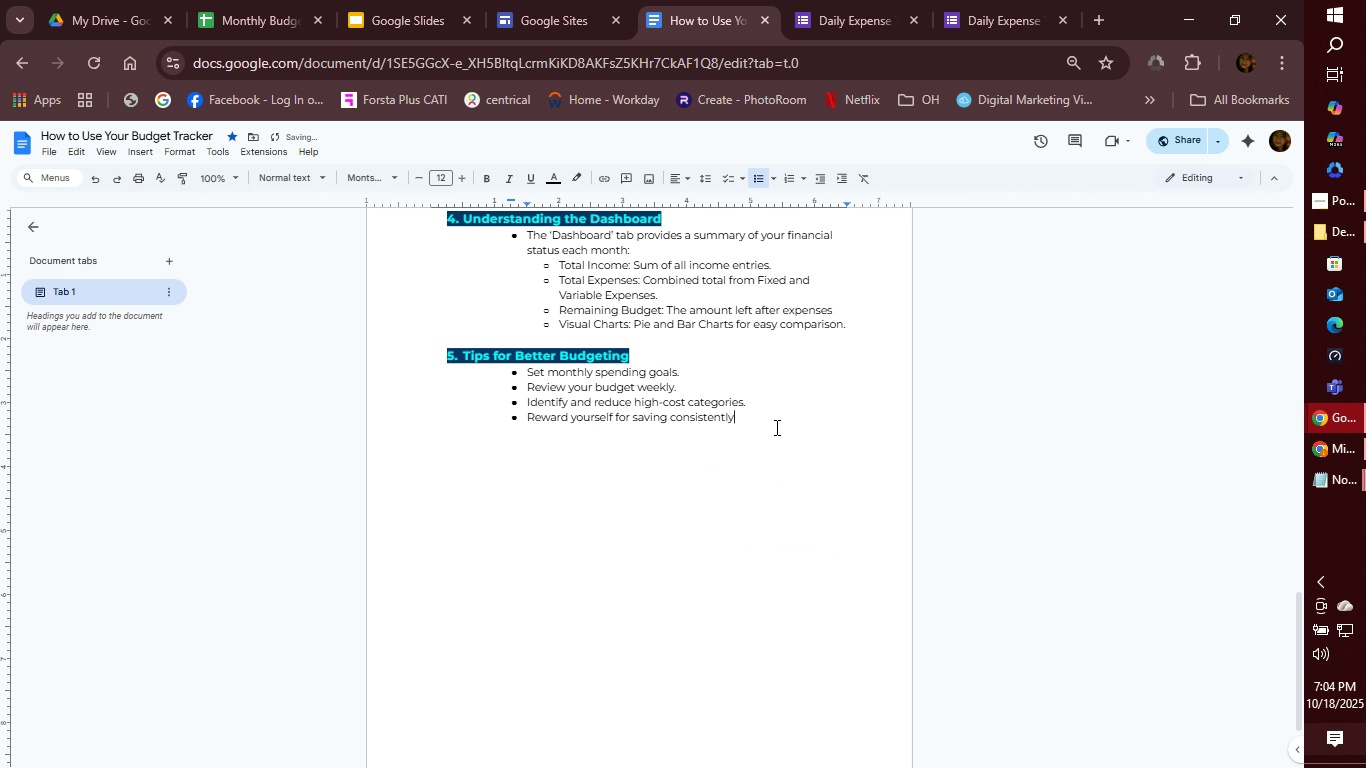 
key(Period)
 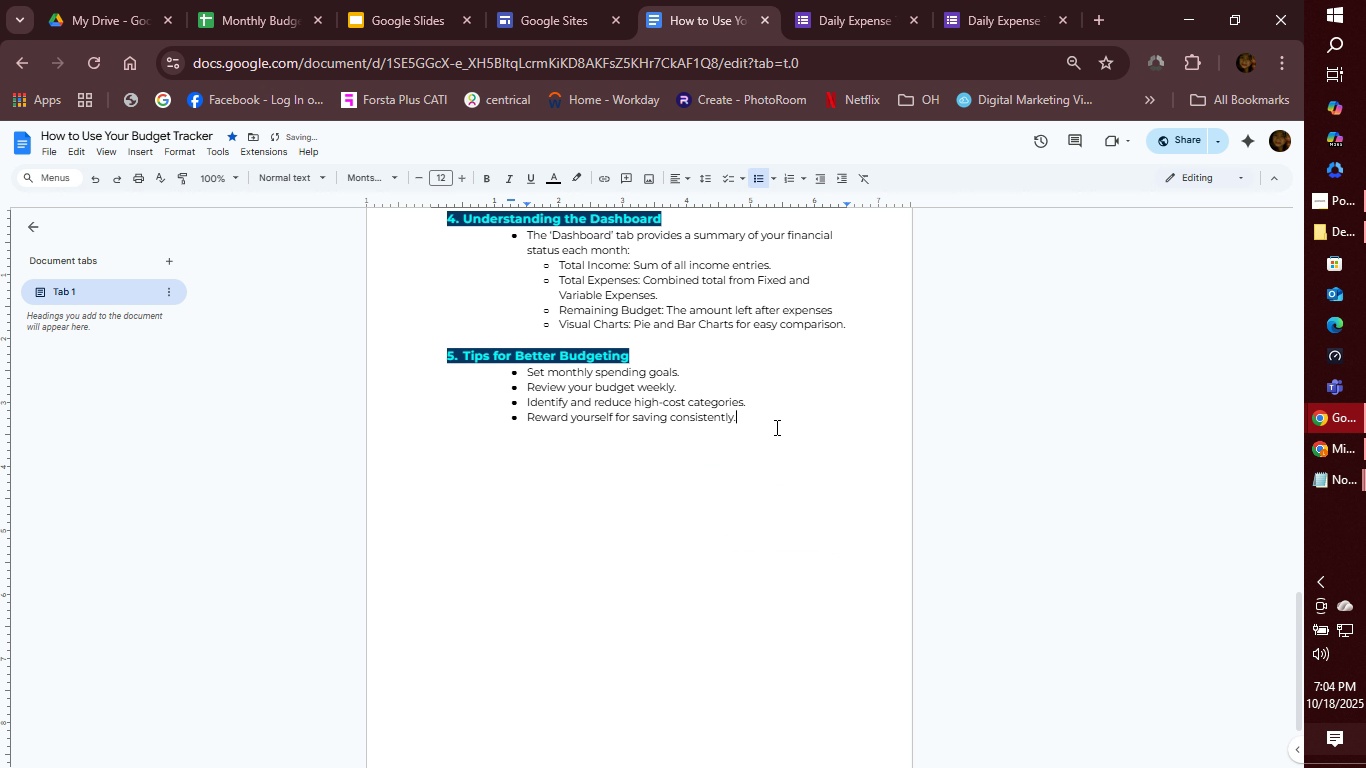 
key(Enter)
 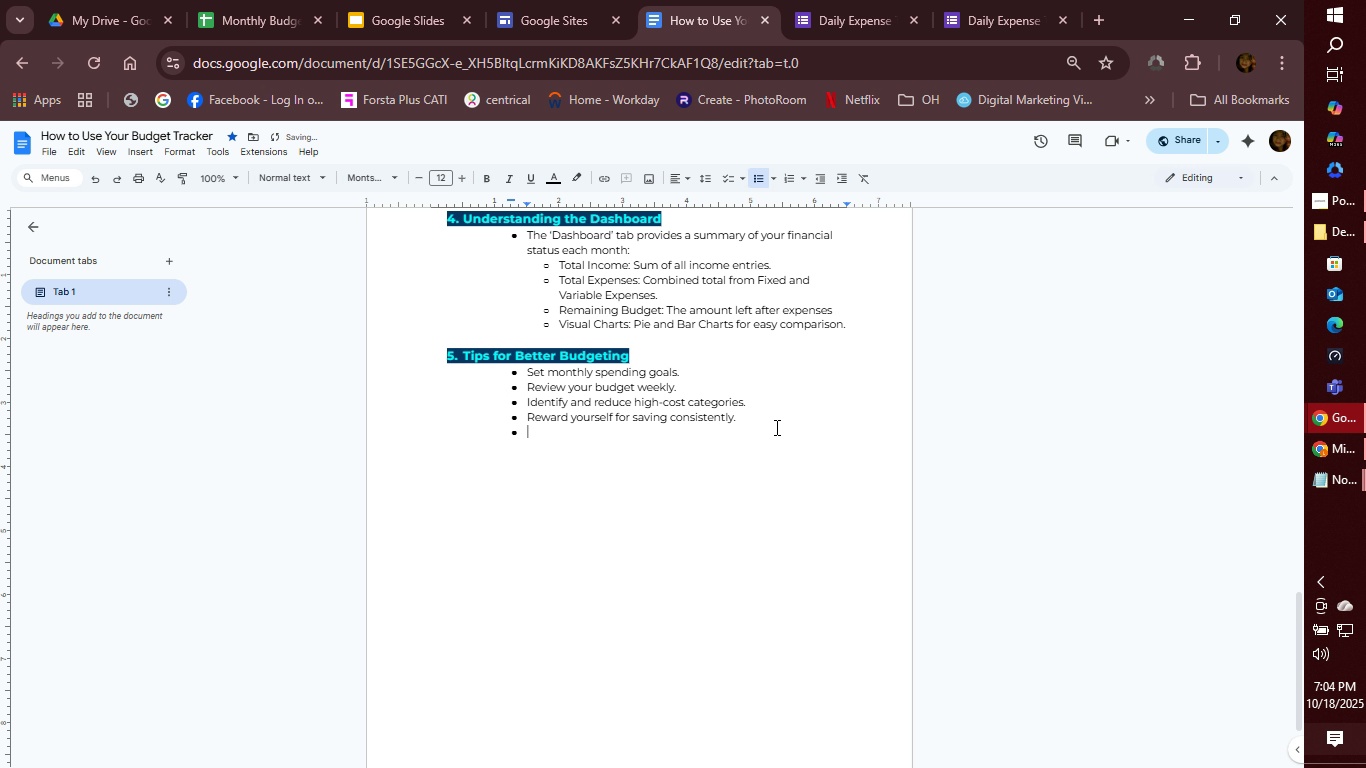 
key(Enter)
 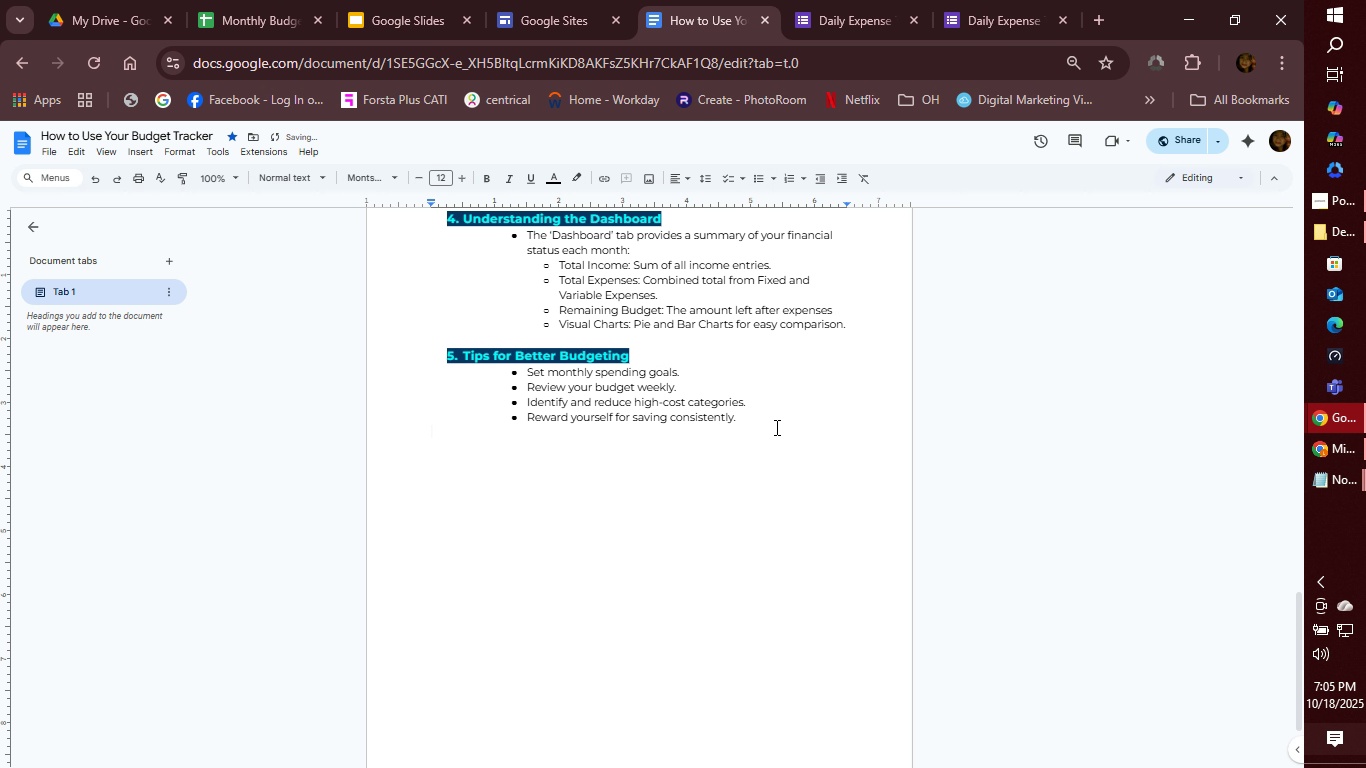 
key(Enter)
 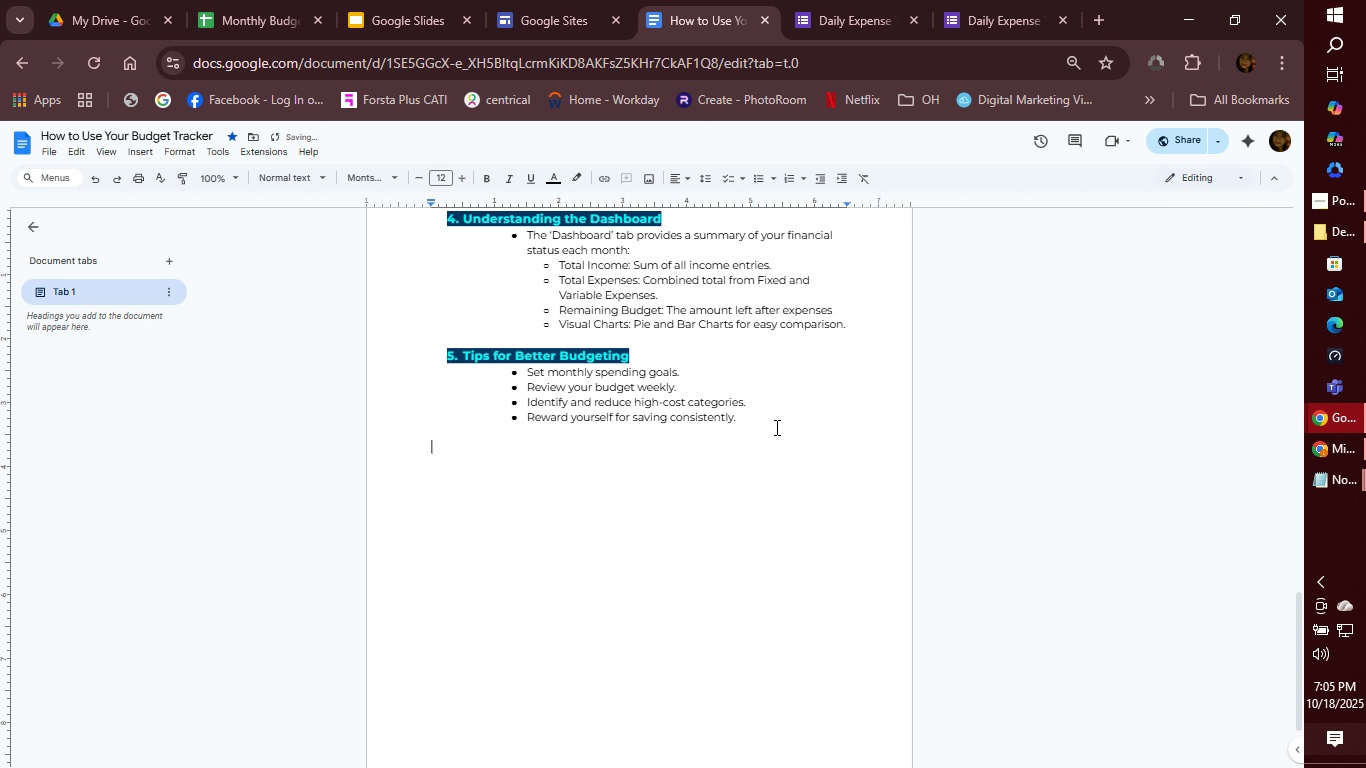 
type(6. Troubleshooting)
 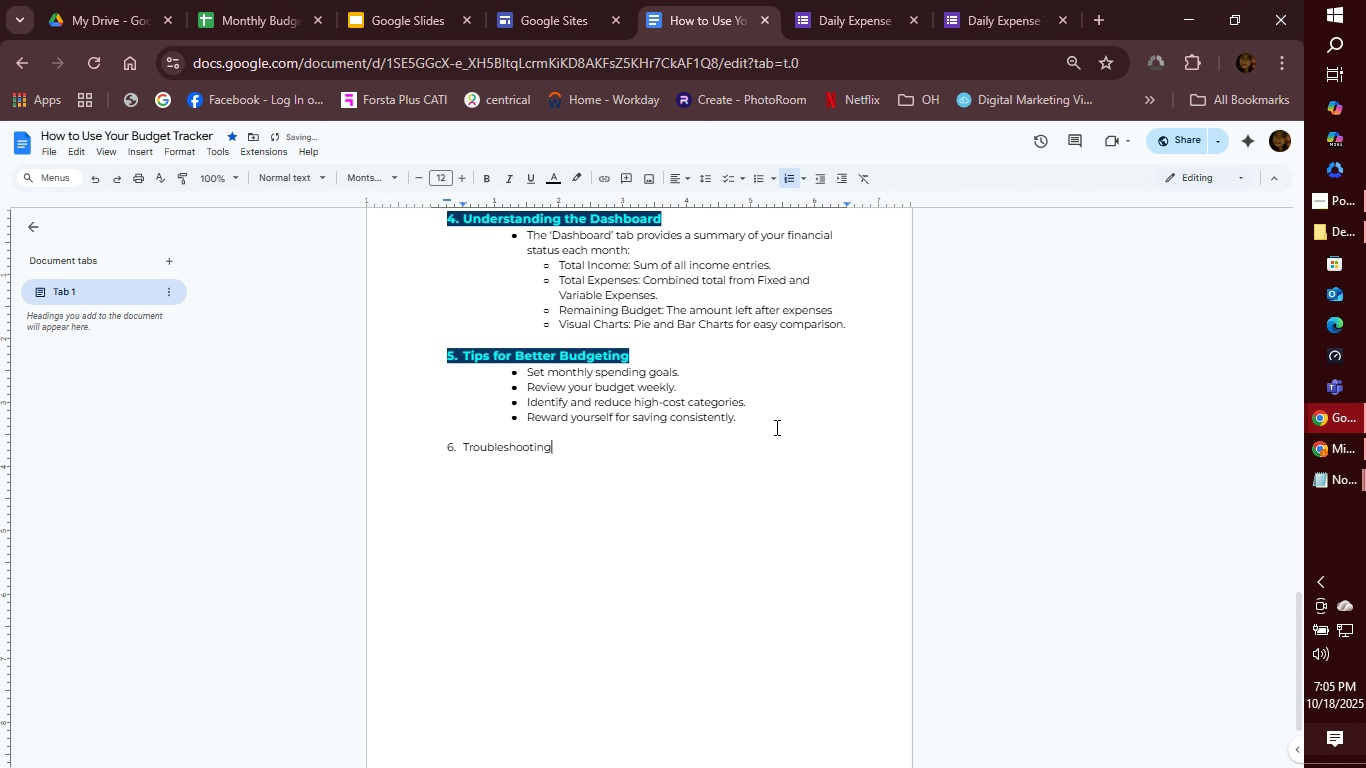 
key(Control+Shift+ArrowLeft)
 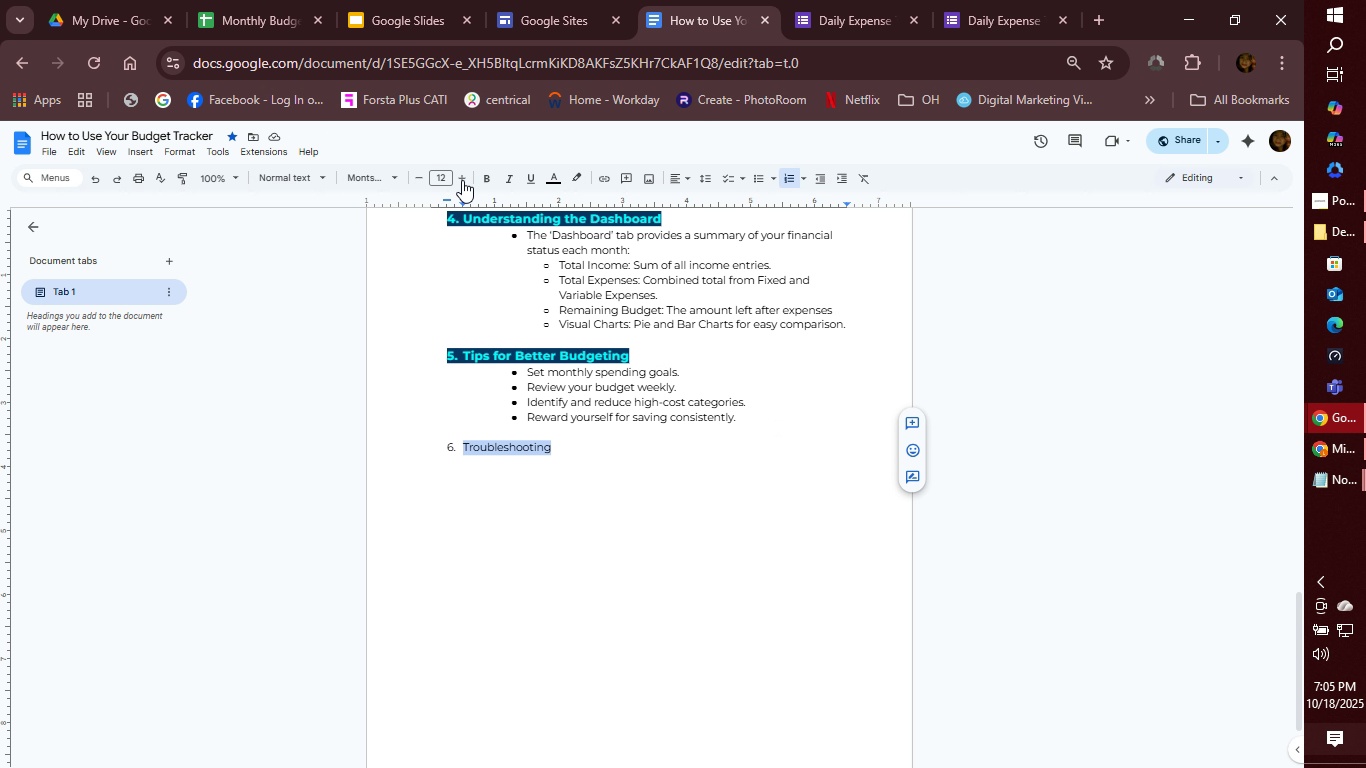 
double_click([463, 180])
 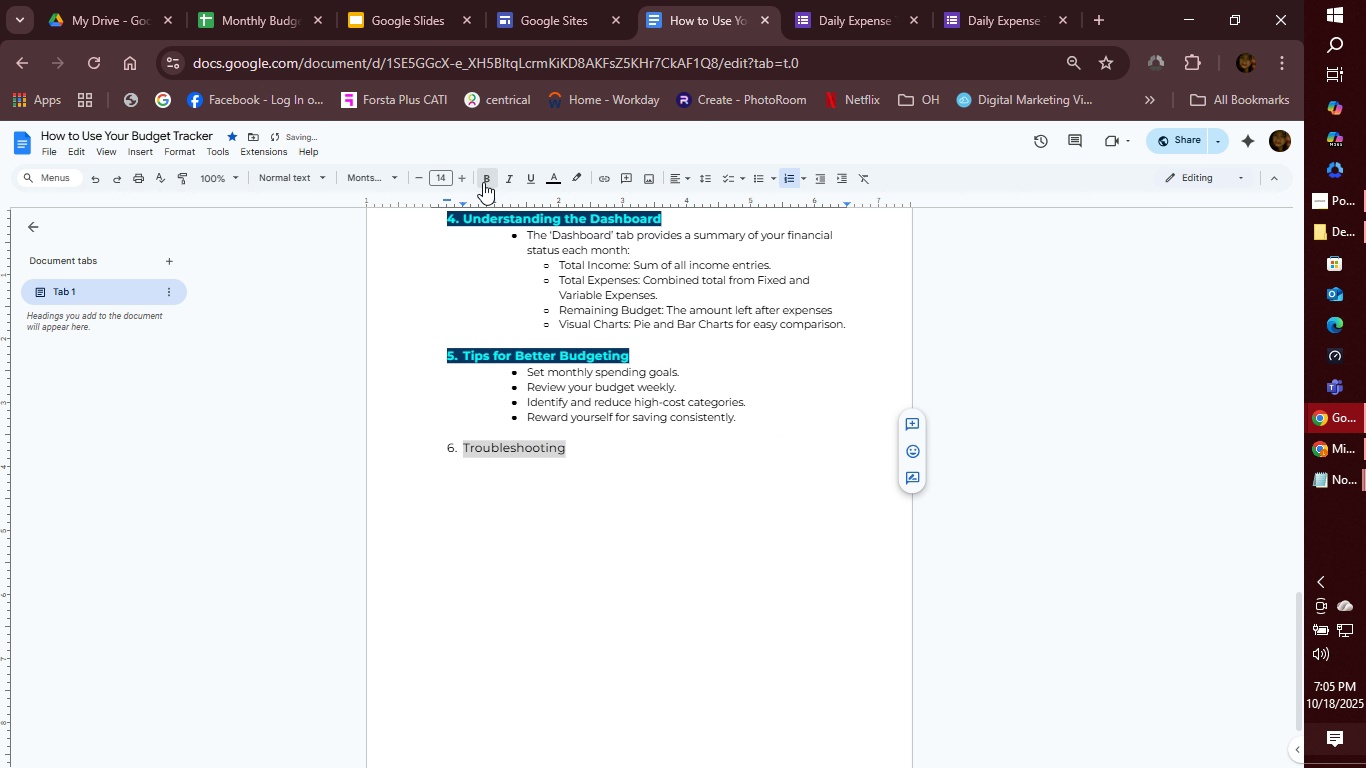 
left_click([483, 182])
 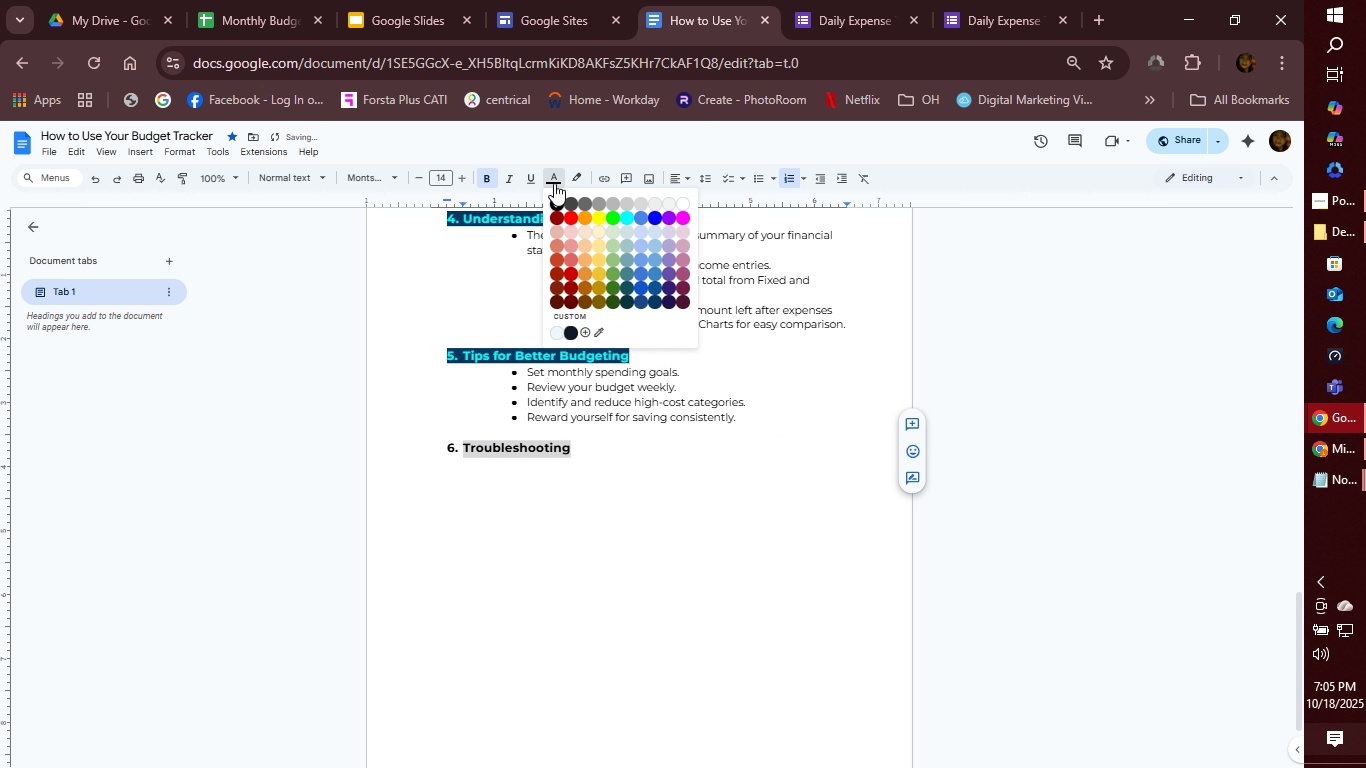 
left_click([554, 183])
 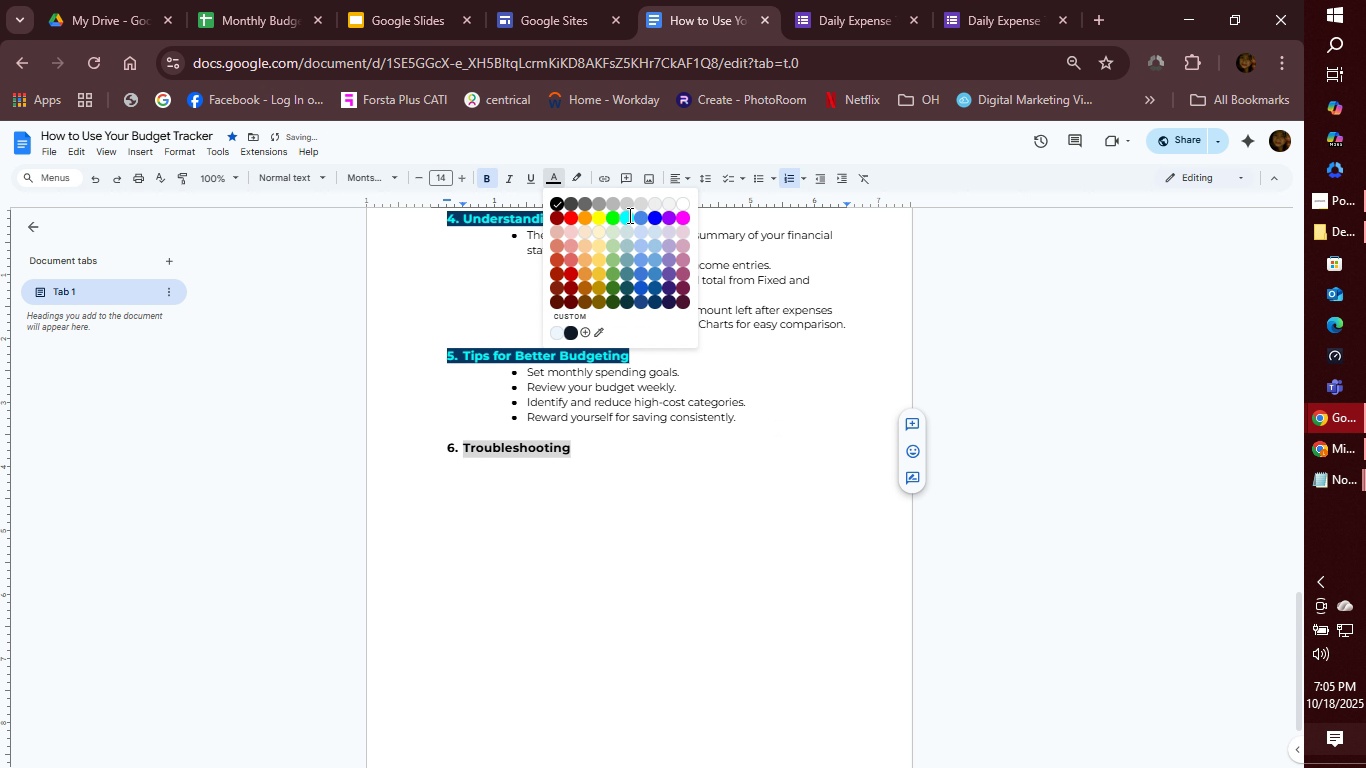 
left_click([628, 215])
 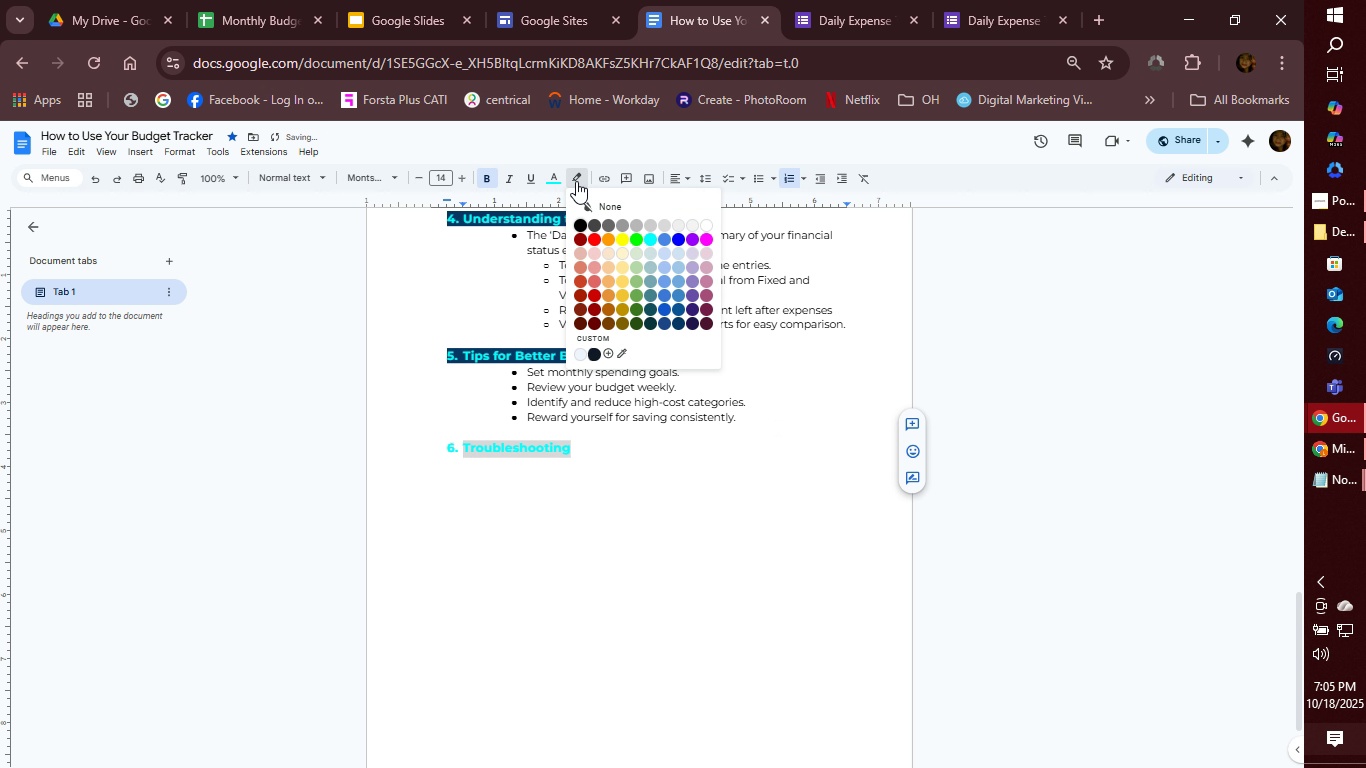 
left_click([576, 181])
 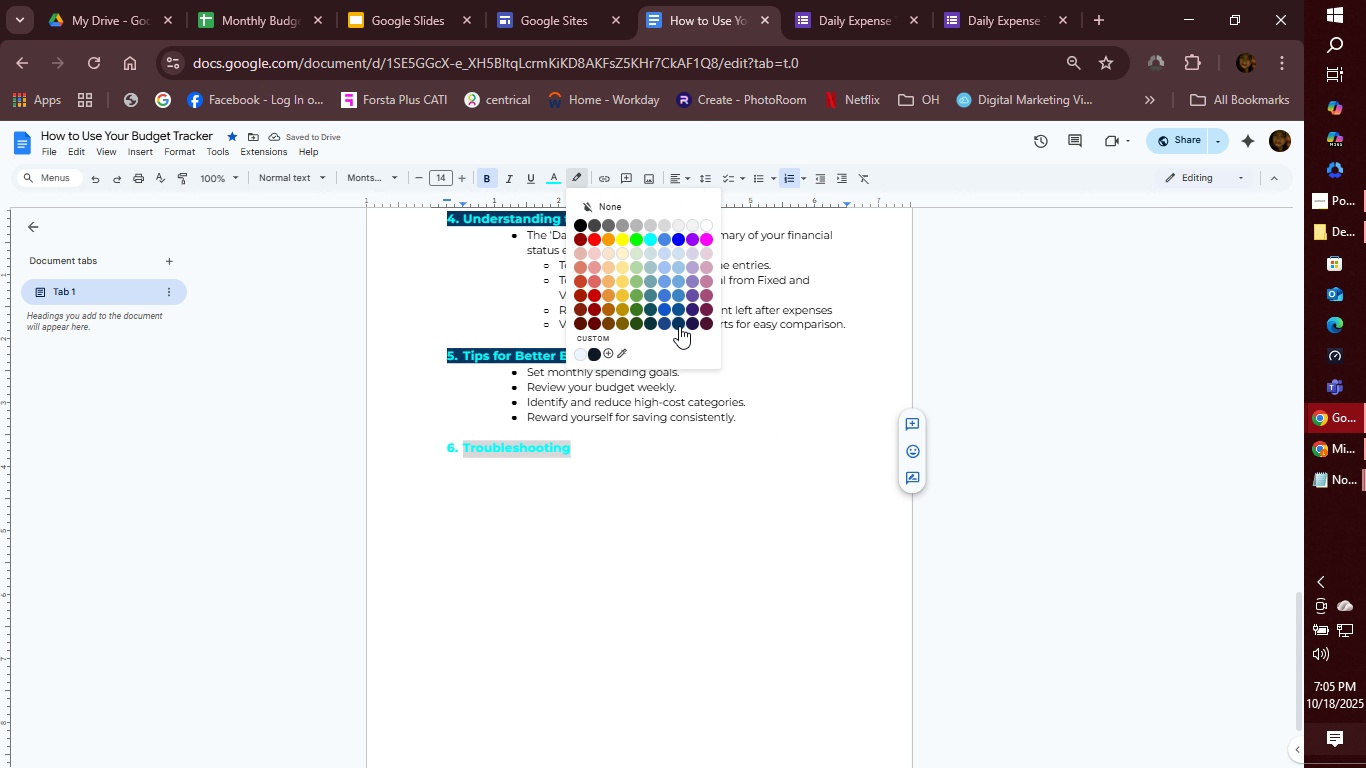 
left_click([679, 326])
 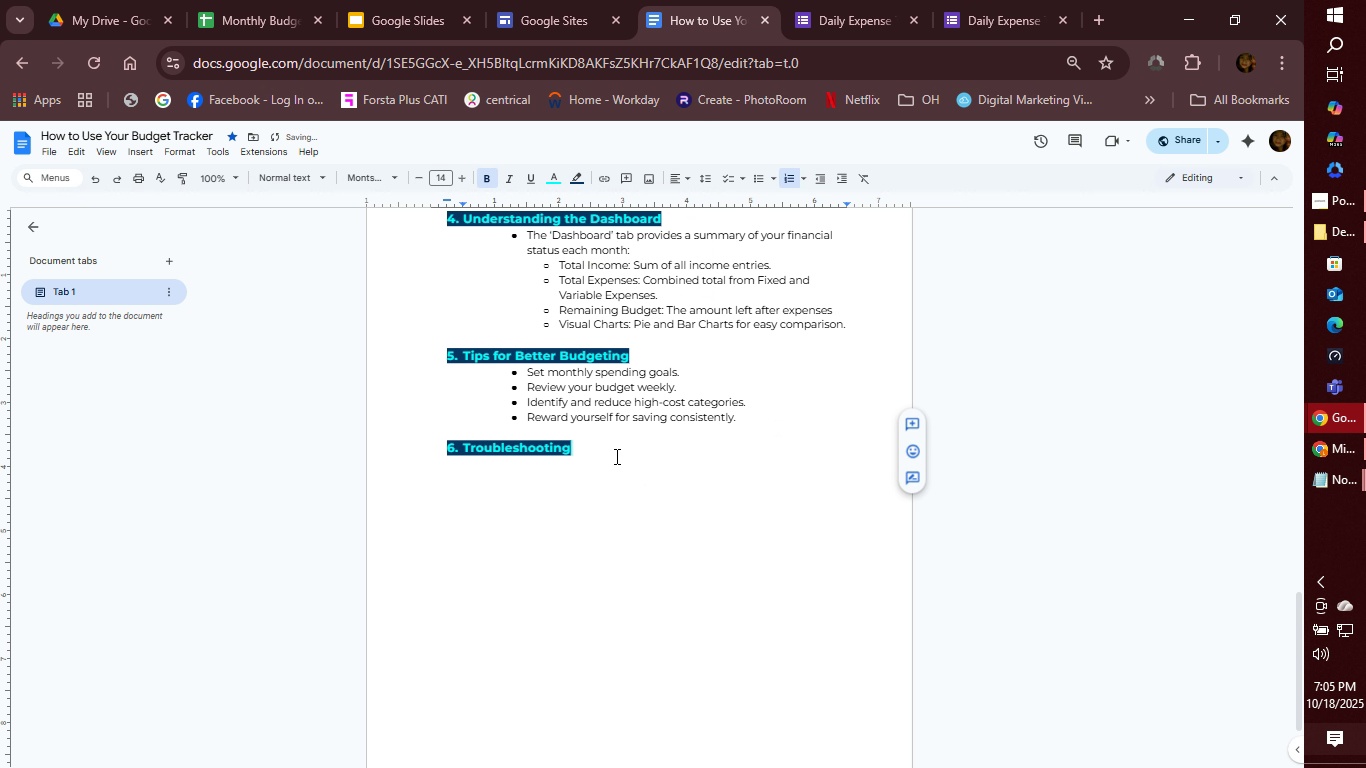 
left_click([615, 456])
 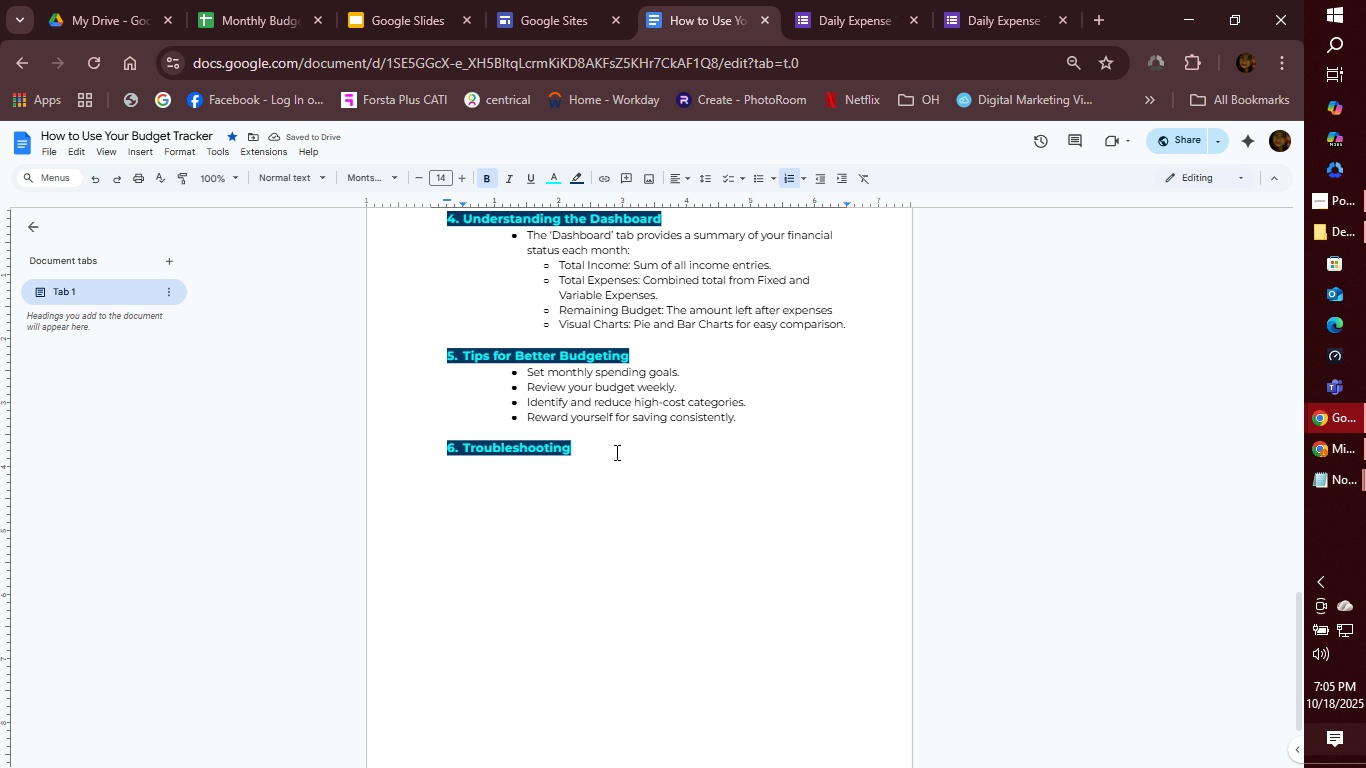 
key(Enter)
 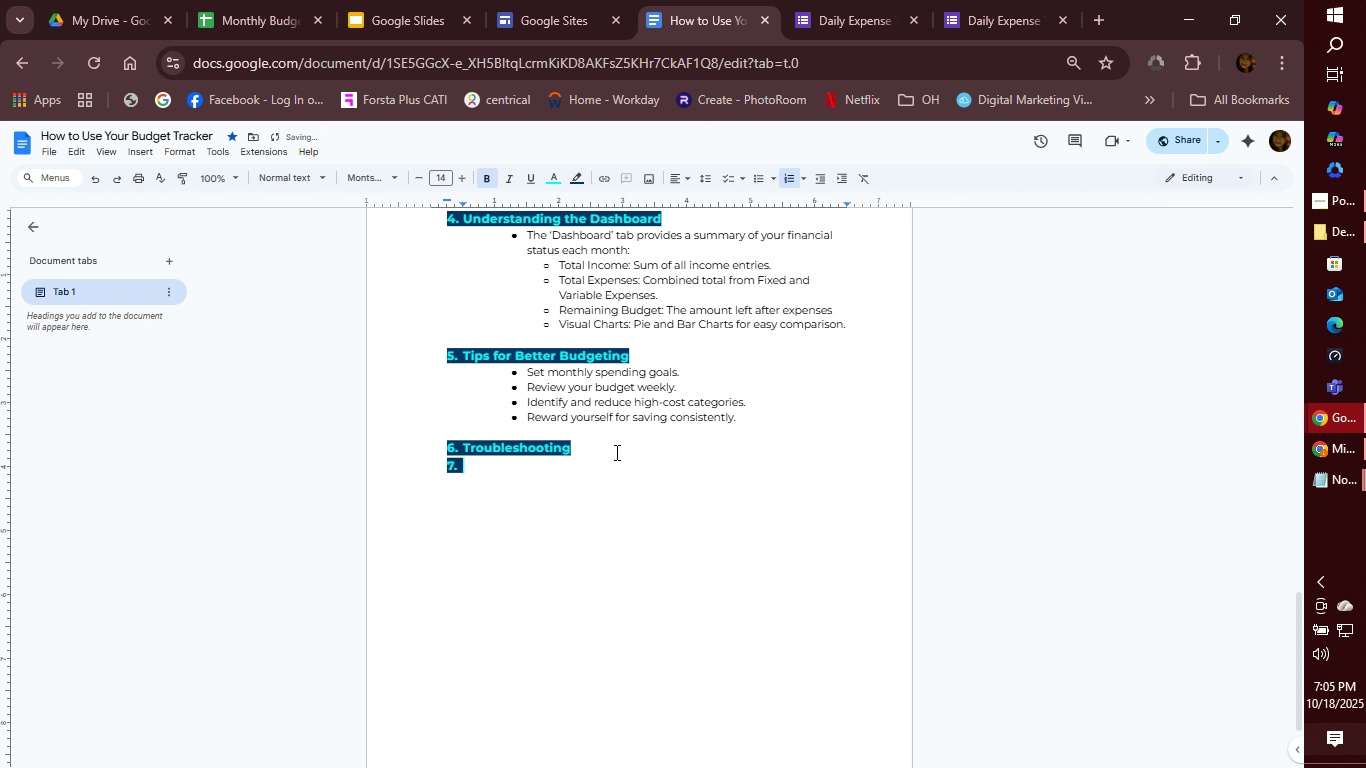 
key(Backspace)
 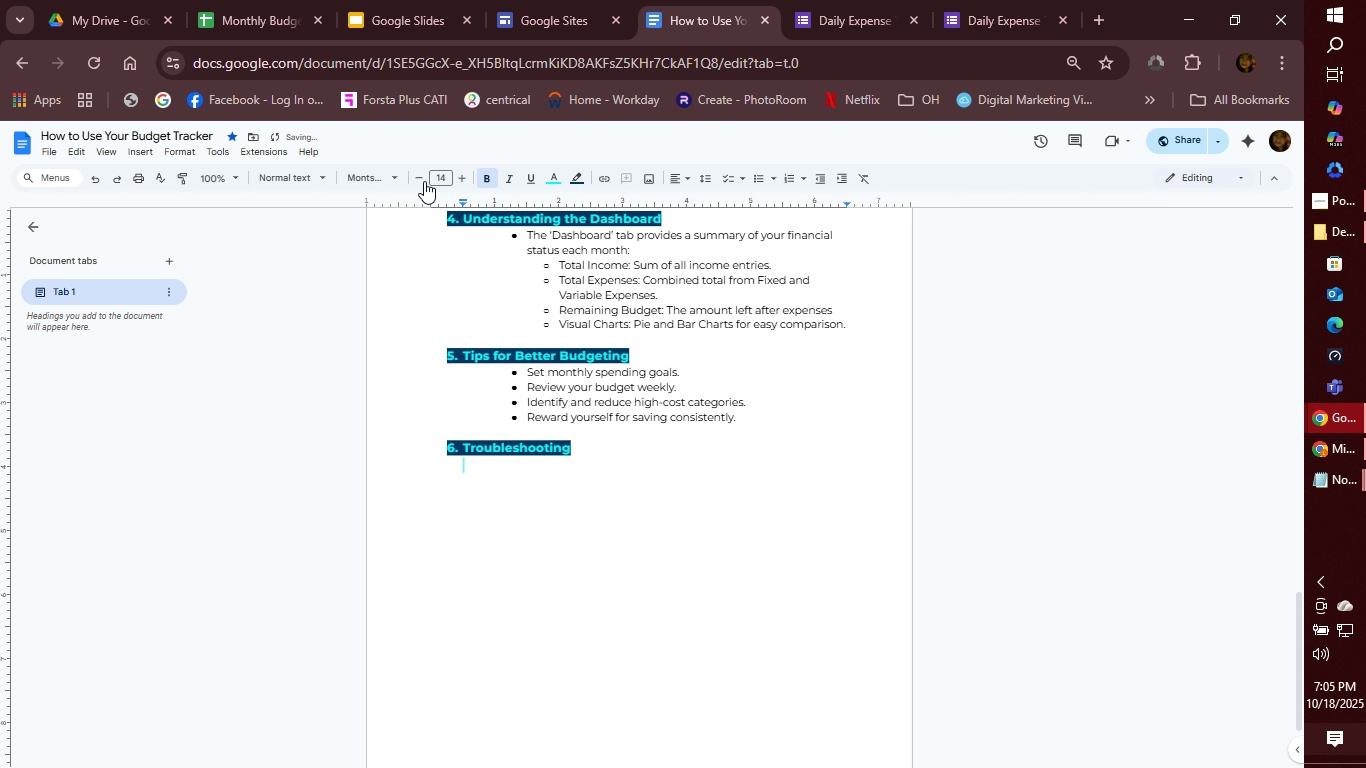 
double_click([422, 180])
 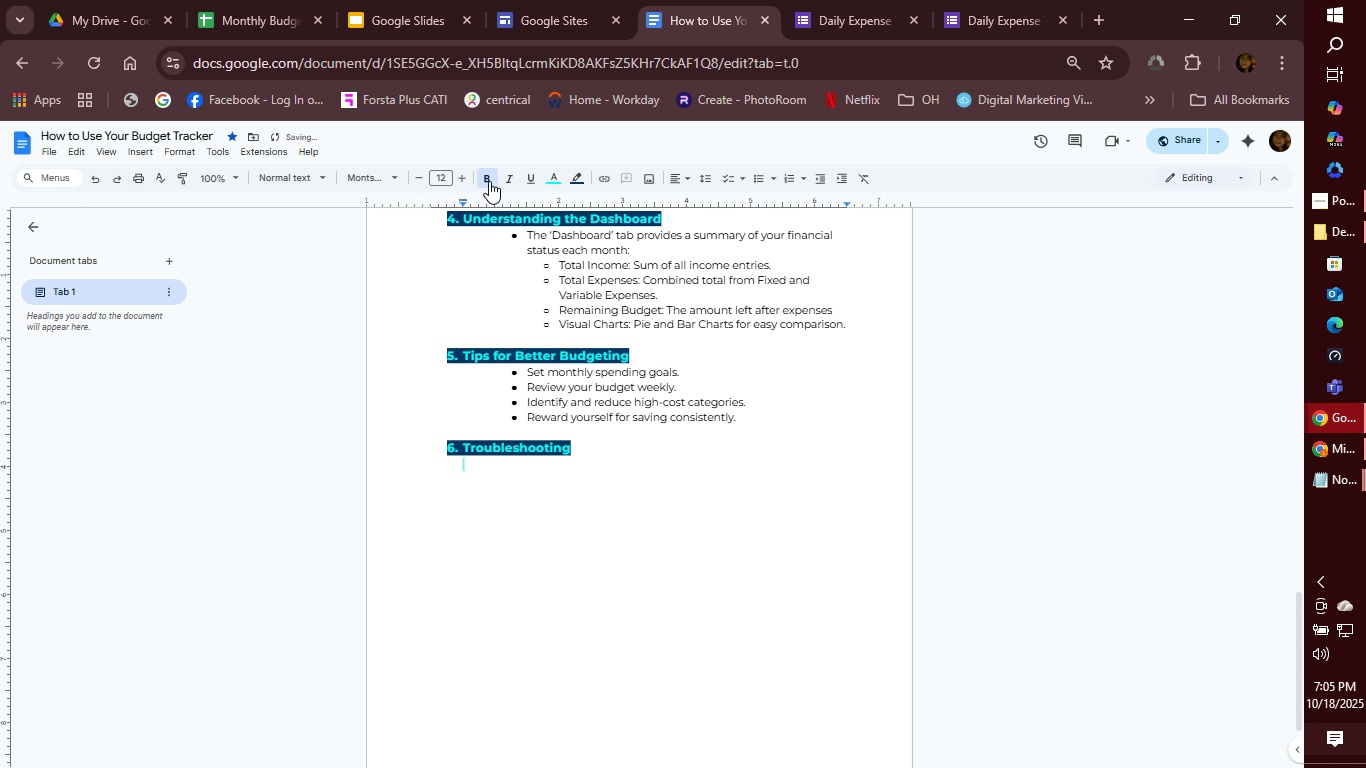 
left_click([489, 181])
 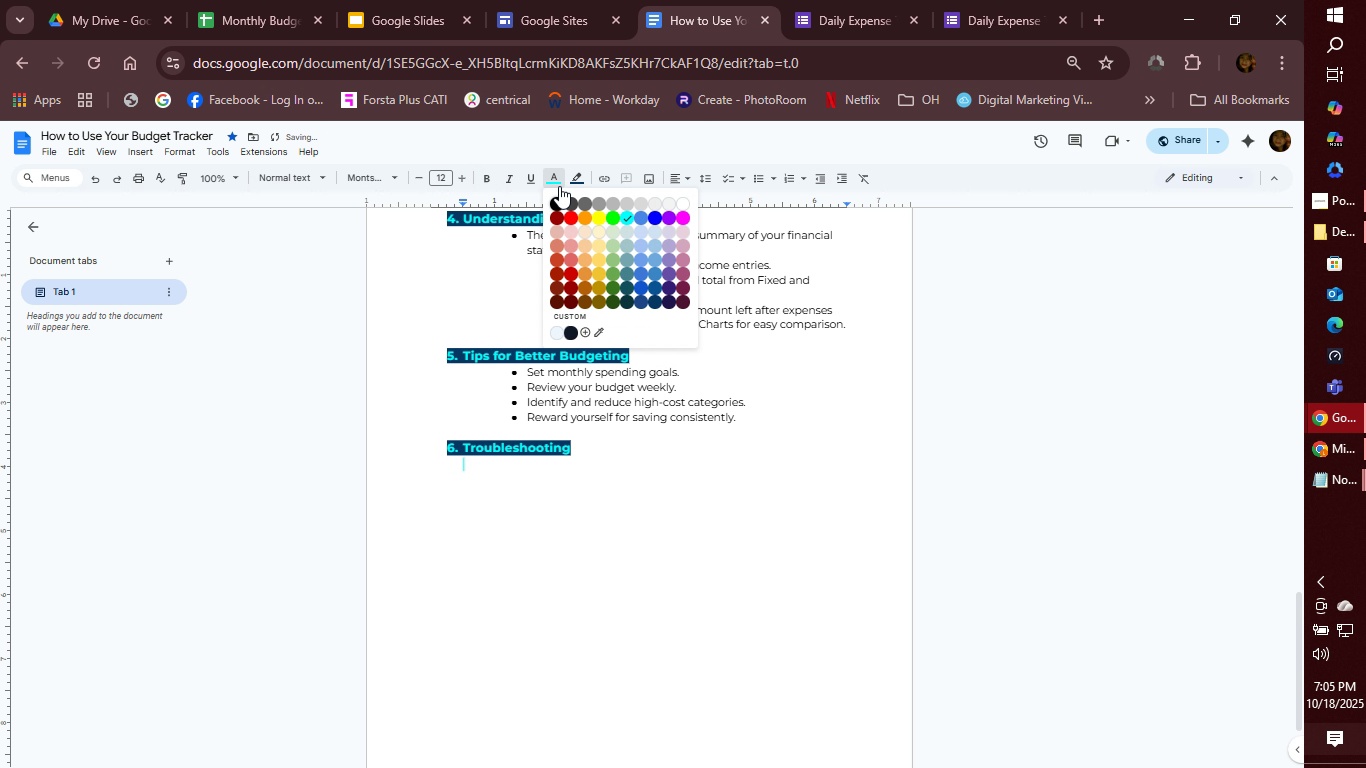 
left_click([559, 186])
 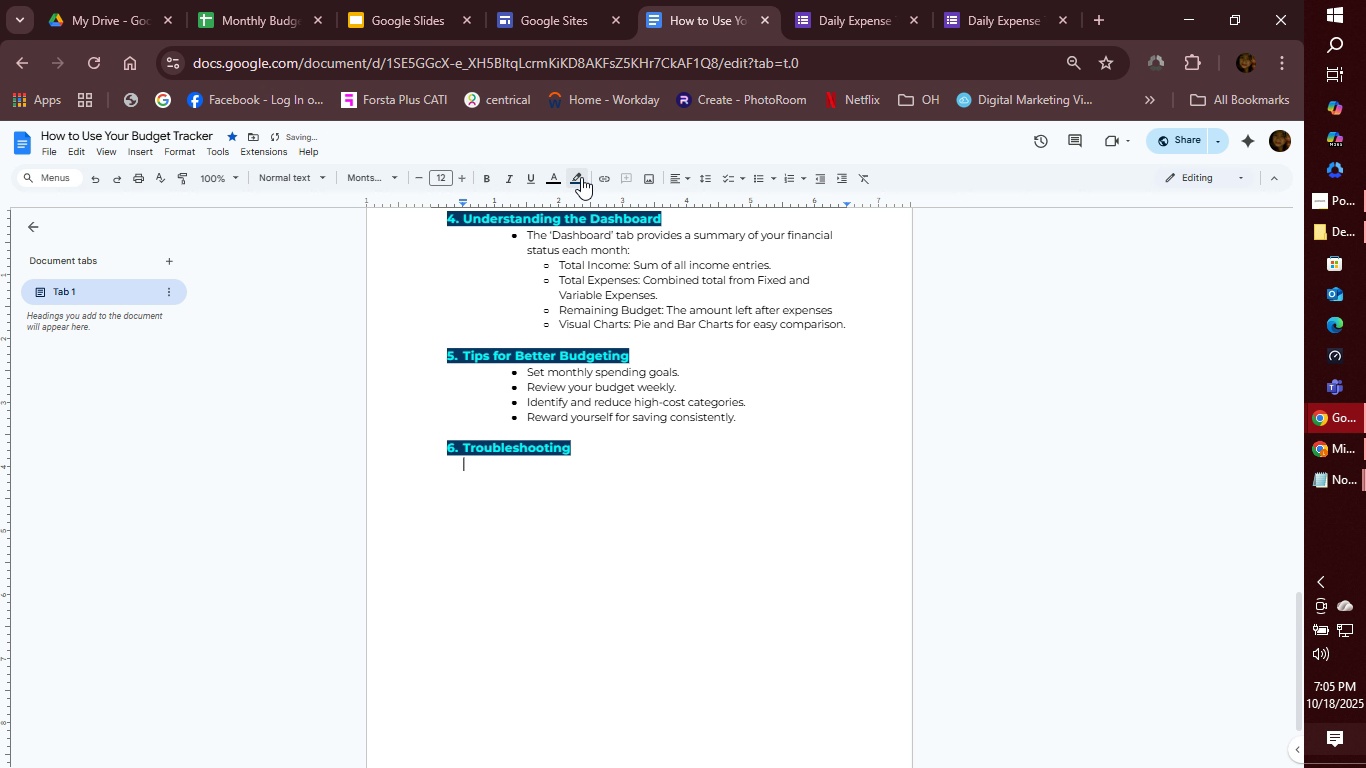 
double_click([581, 177])
 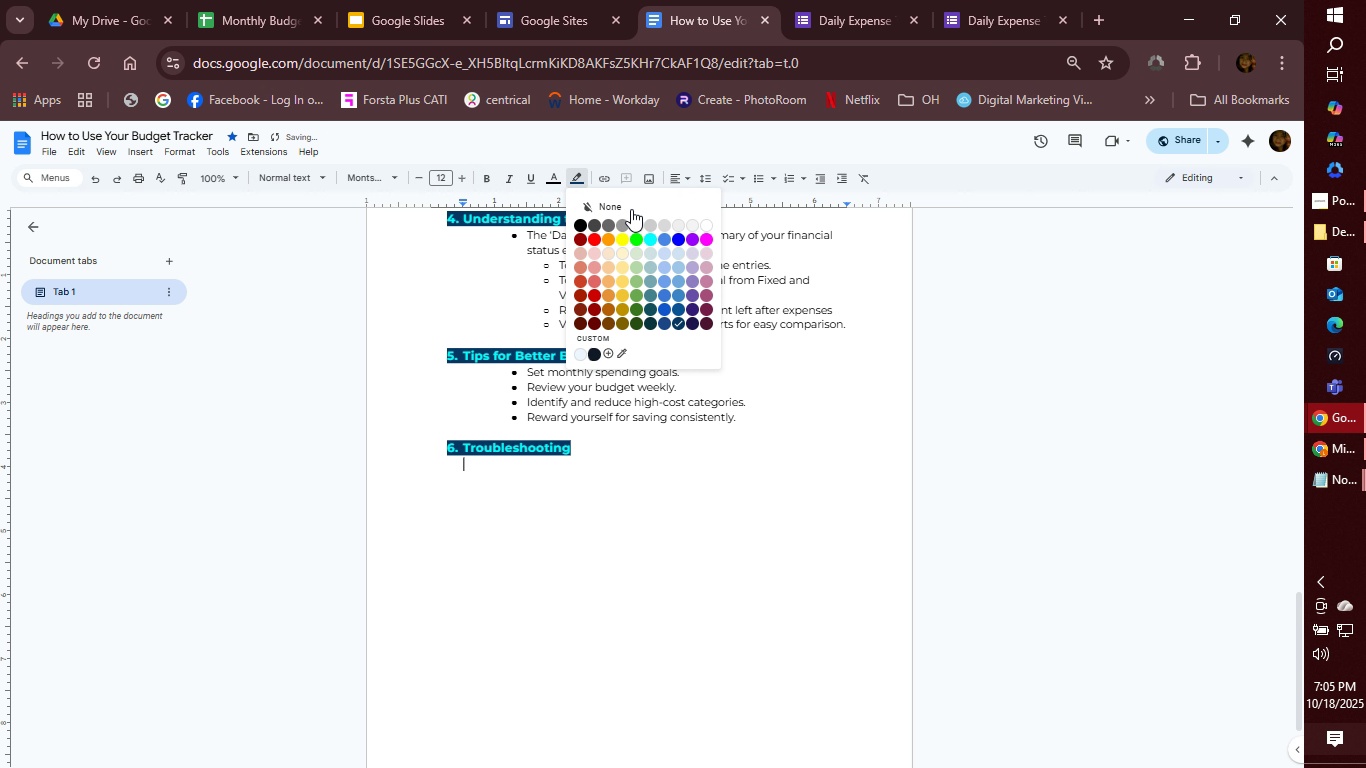 
left_click([630, 201])
 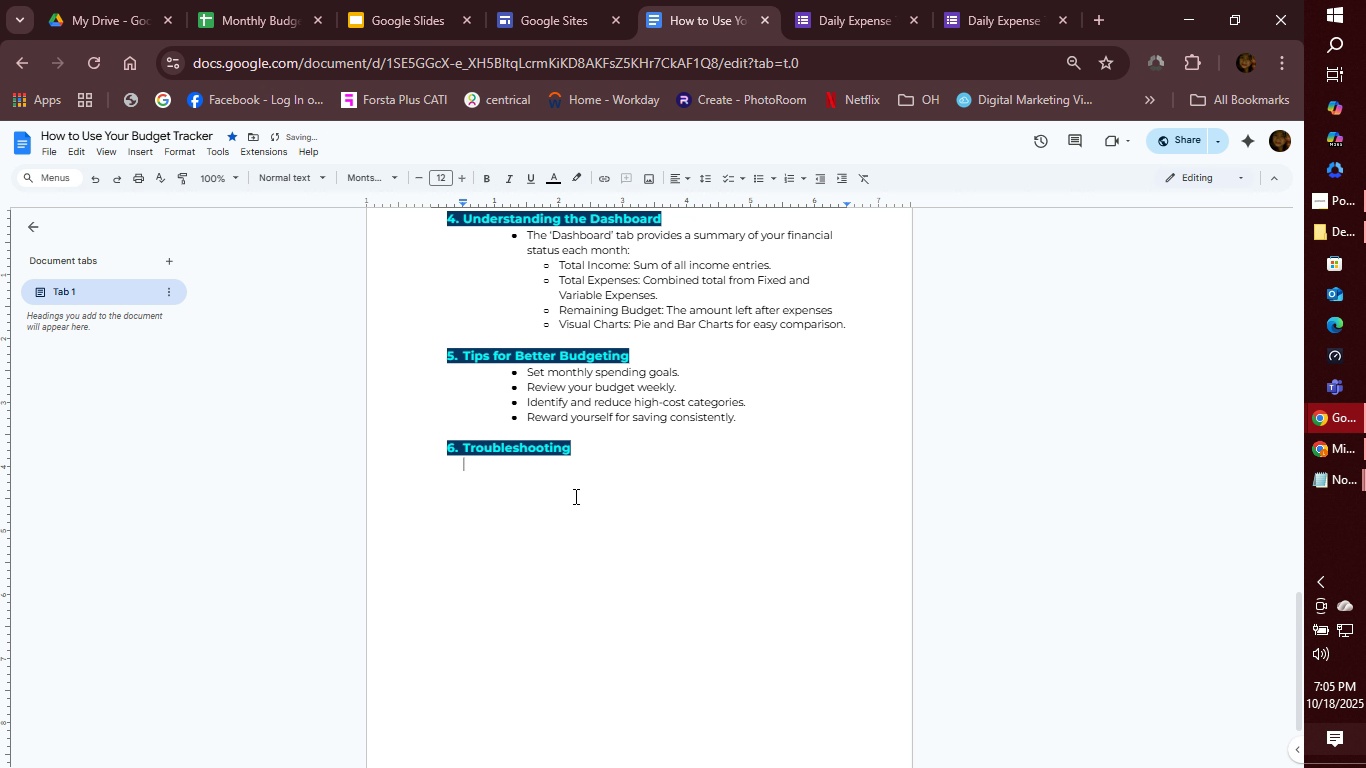 
key(Tab)
 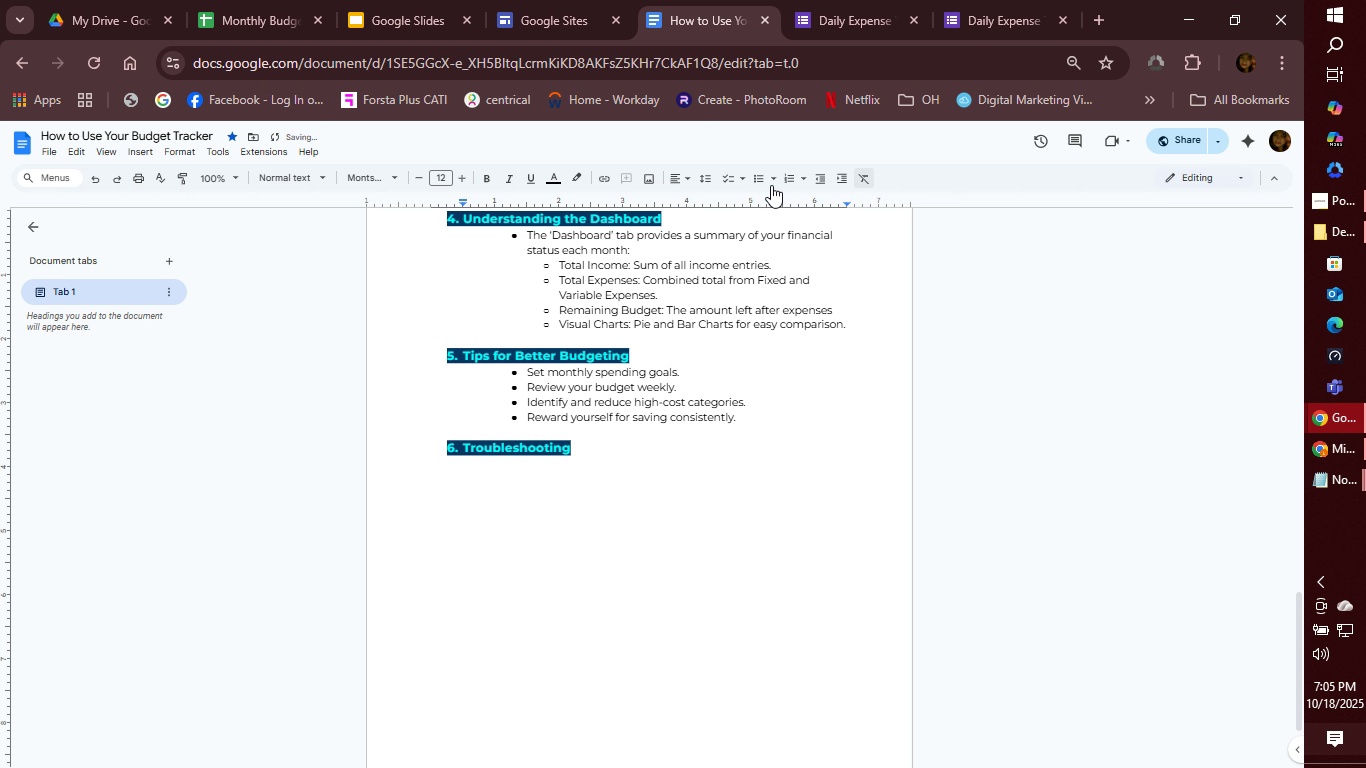 
left_click([762, 176])
 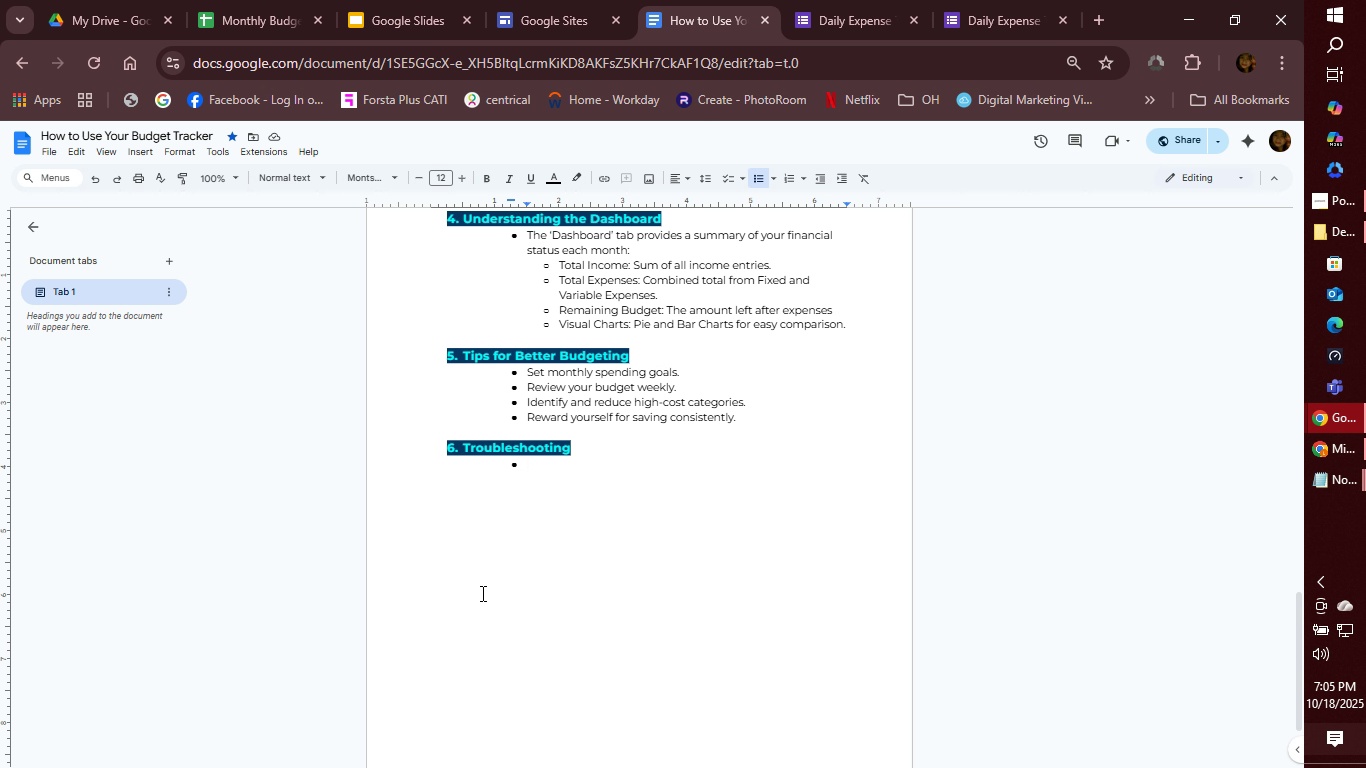 
wait(18.38)
 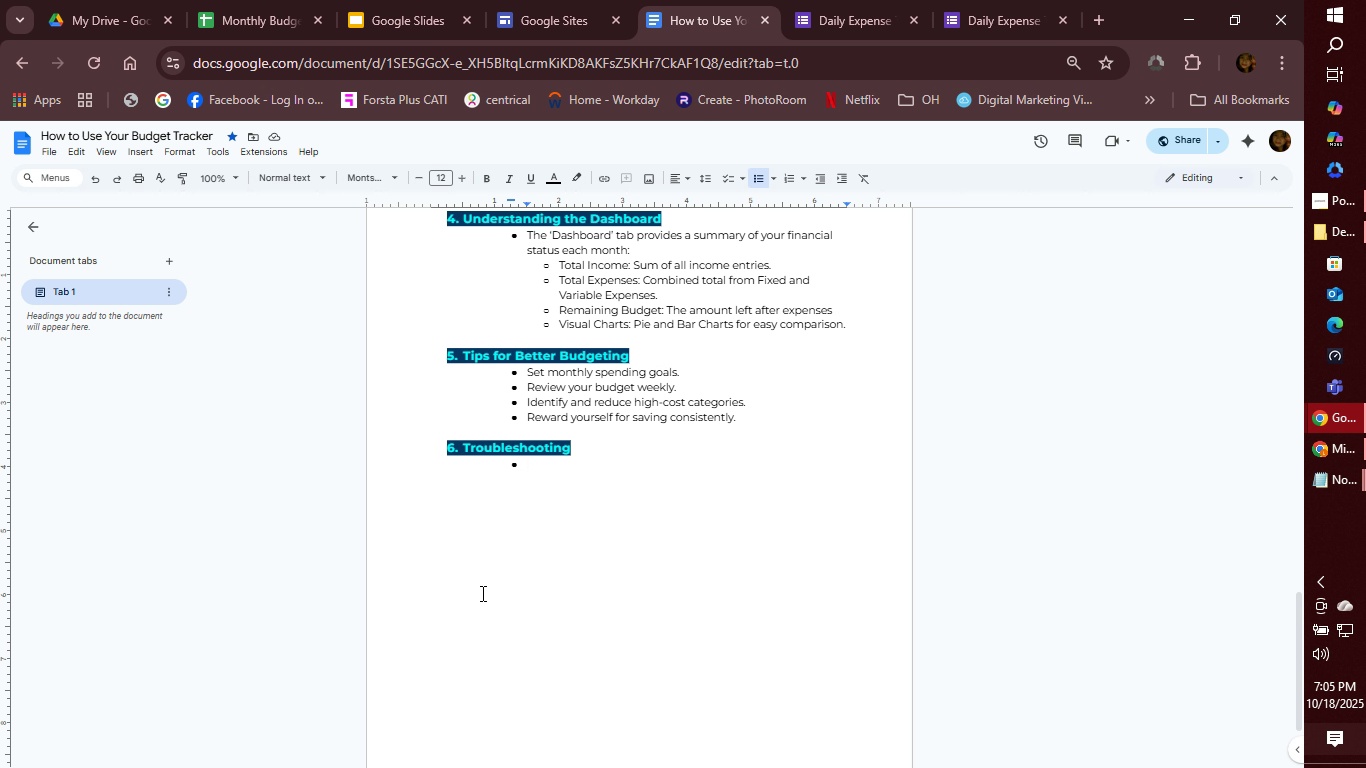 
type(if your form entries )
 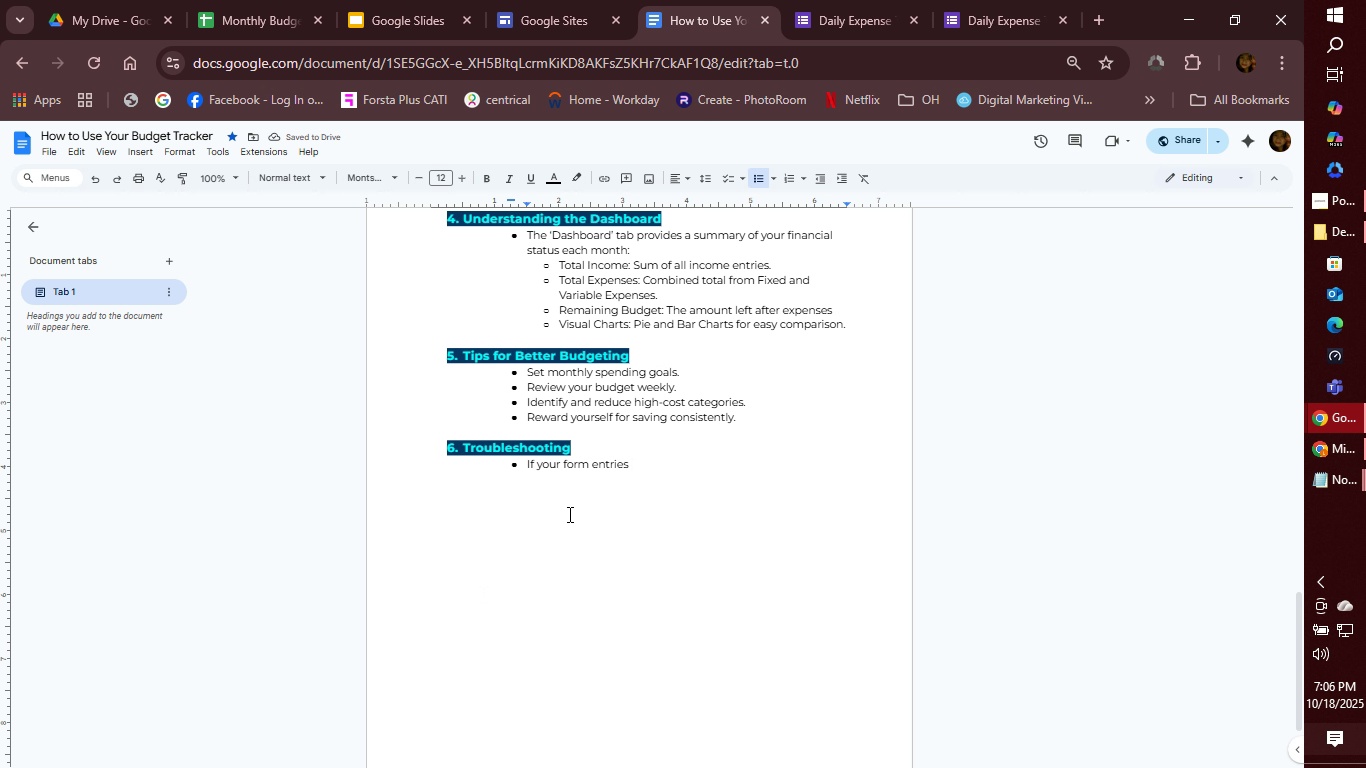 
left_click([566, 469])
 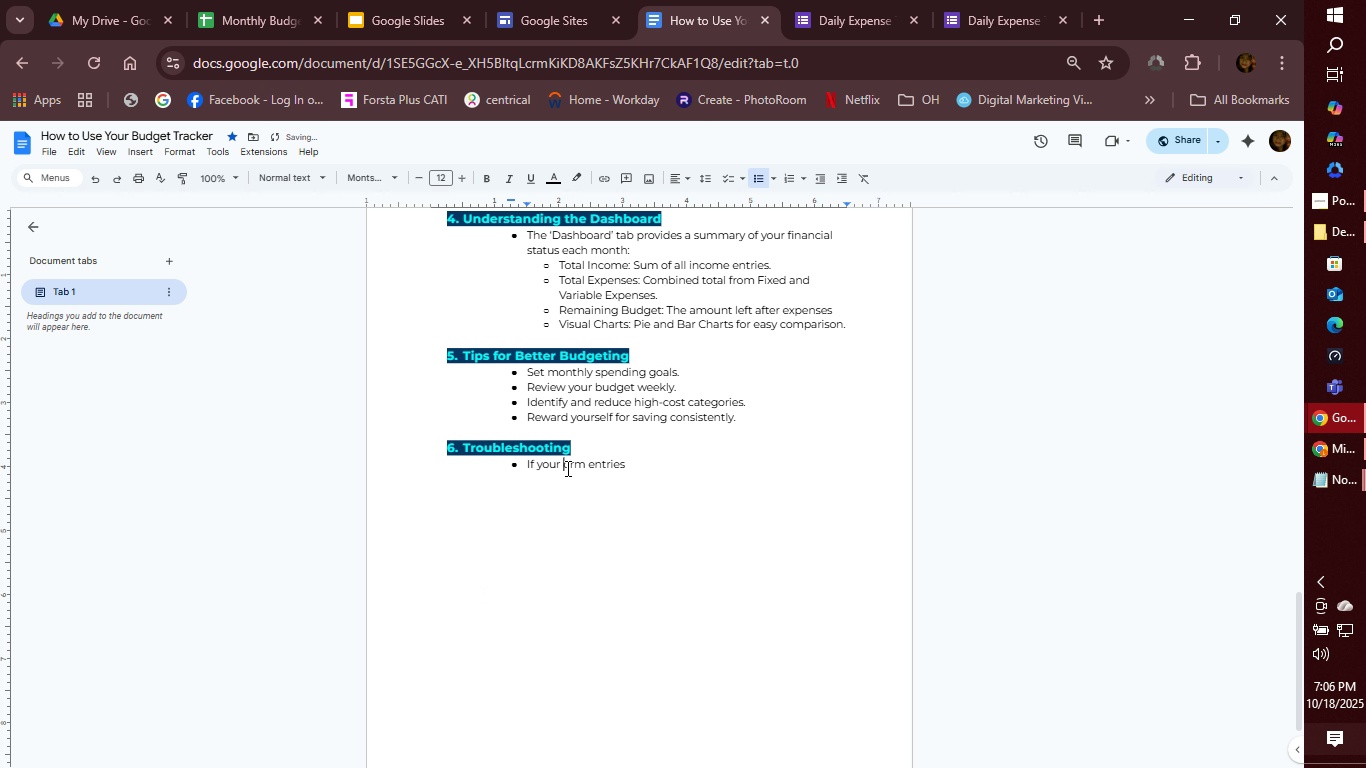 
key(Backspace)
 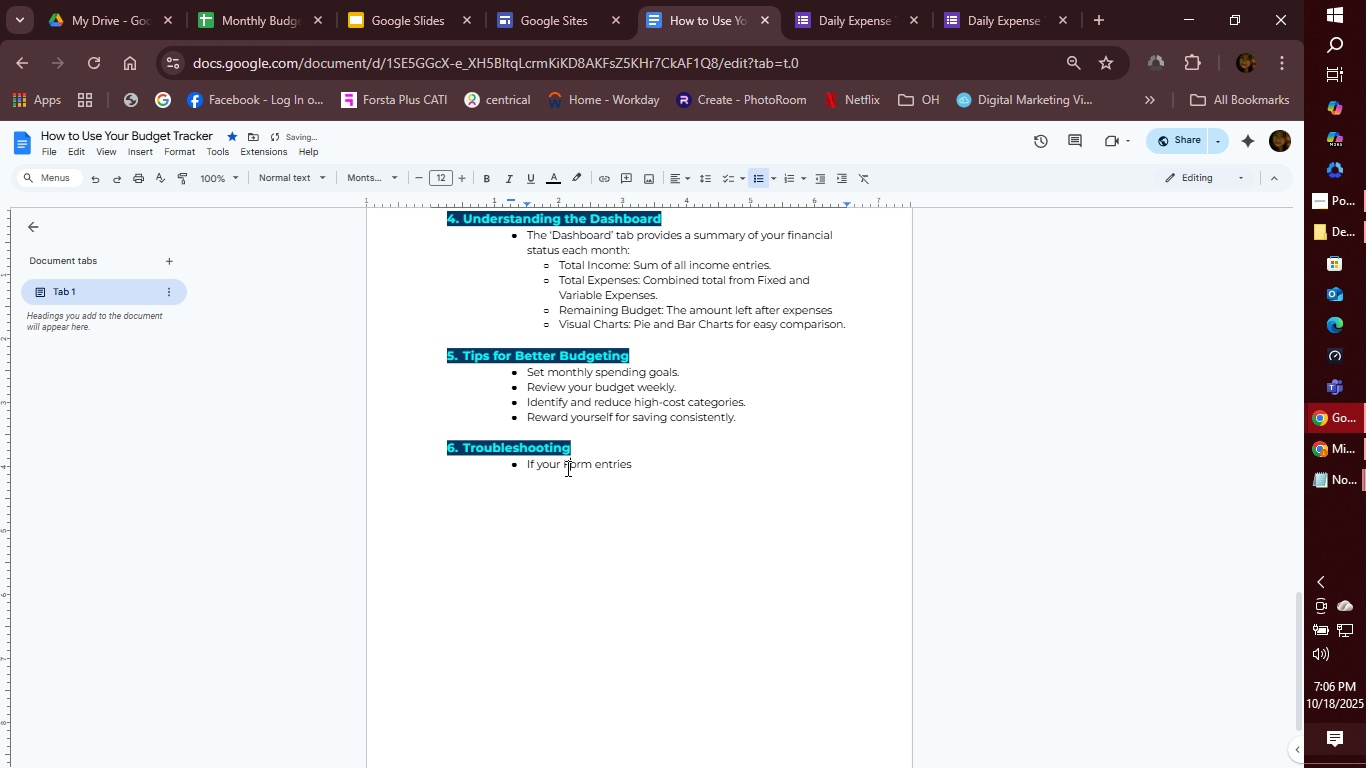 
key(Shift+F)
 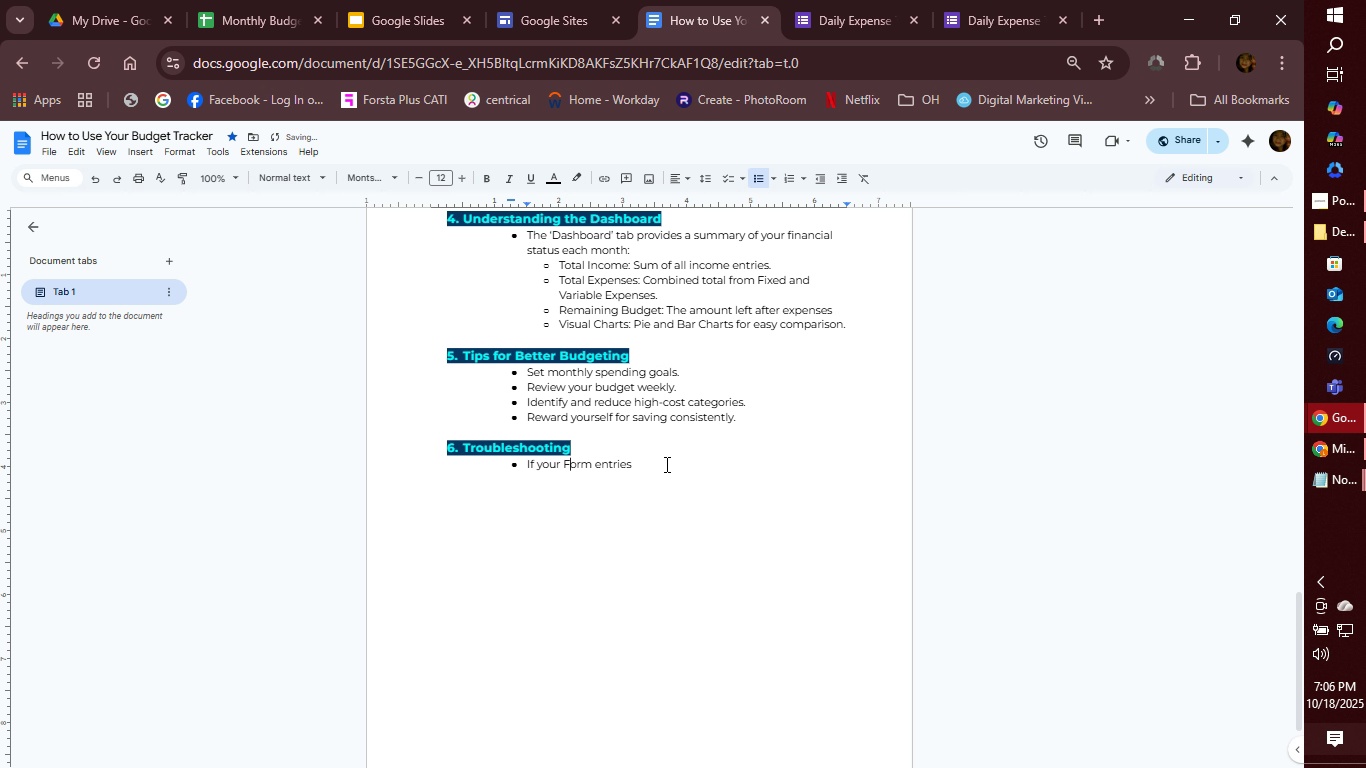 
left_click([665, 464])
 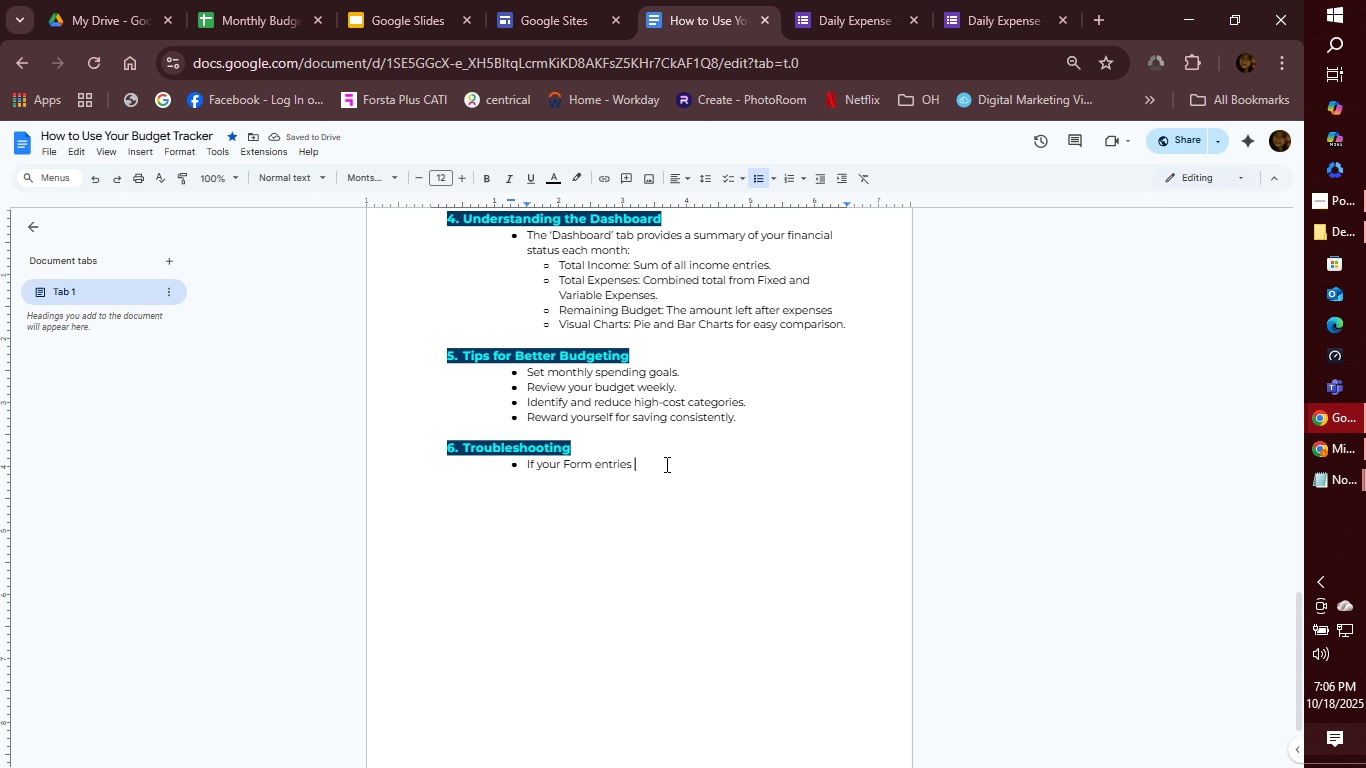 
type(don't appear, recheck the linked Google Sheet under 'Responses')
 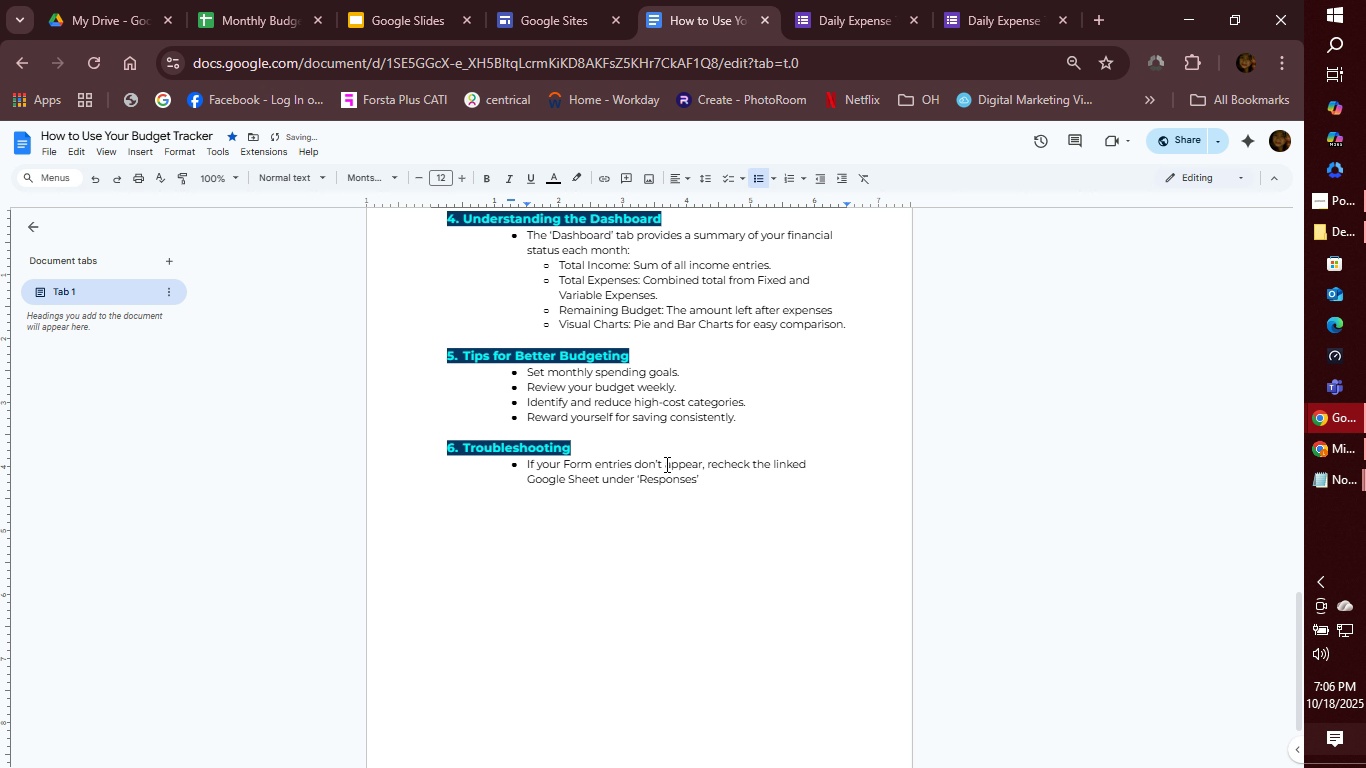 
wait(35.27)
 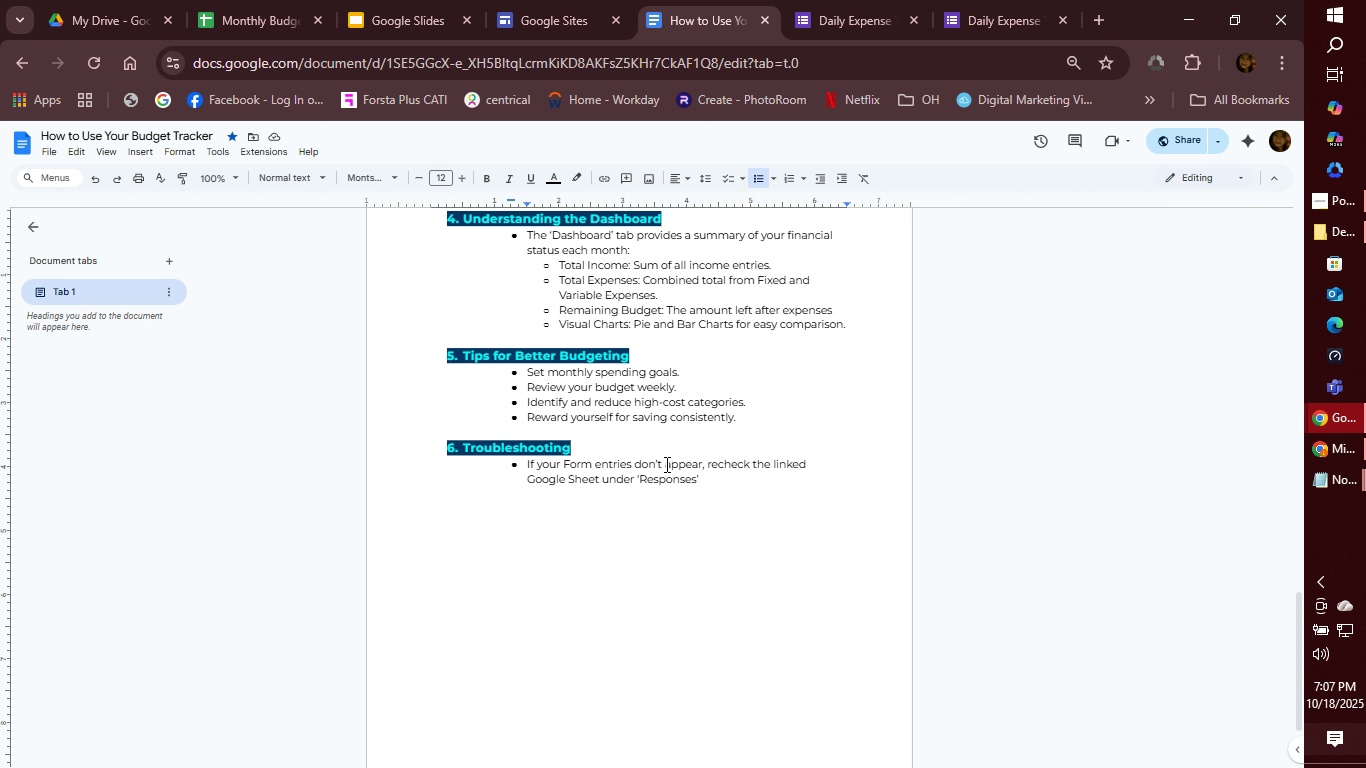 
left_click_drag(start_coordinate=[717, 483], to_coordinate=[509, 460])
 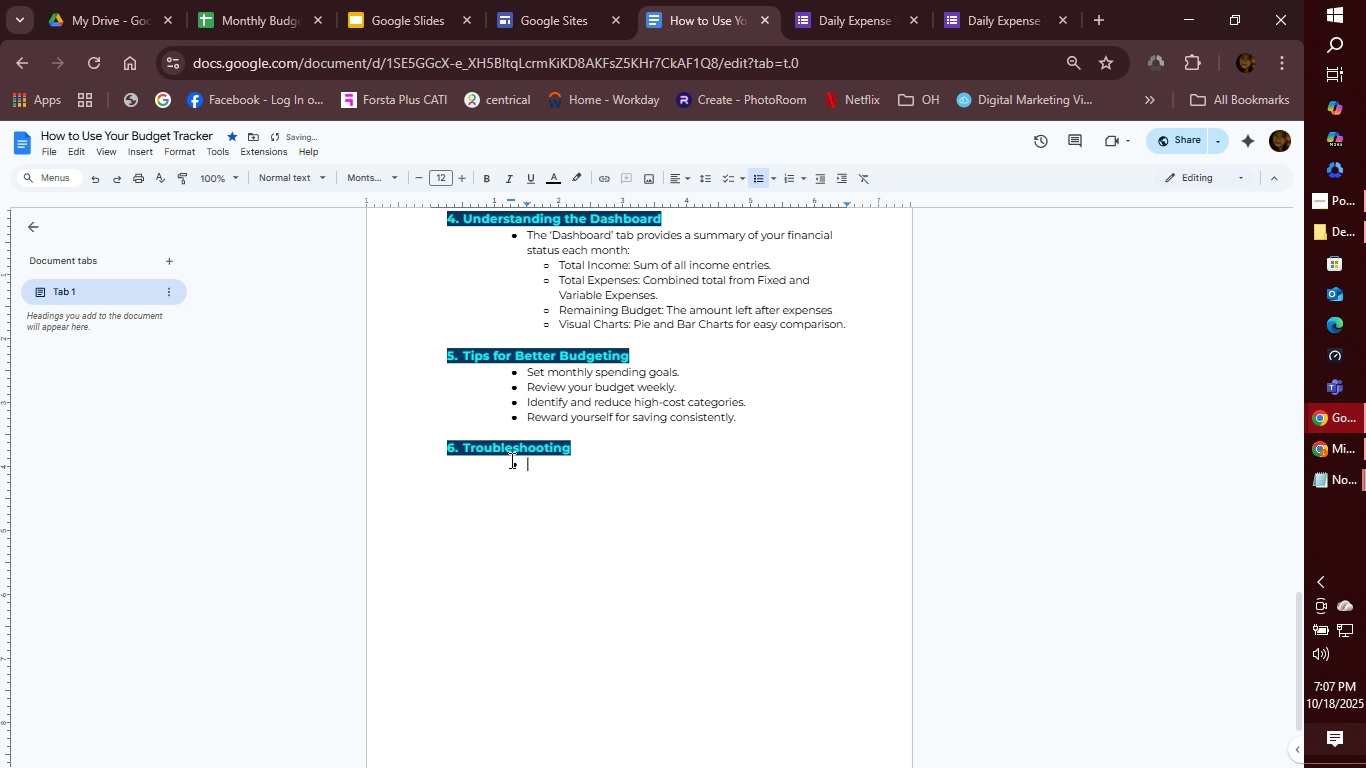 
key(Backspace)
 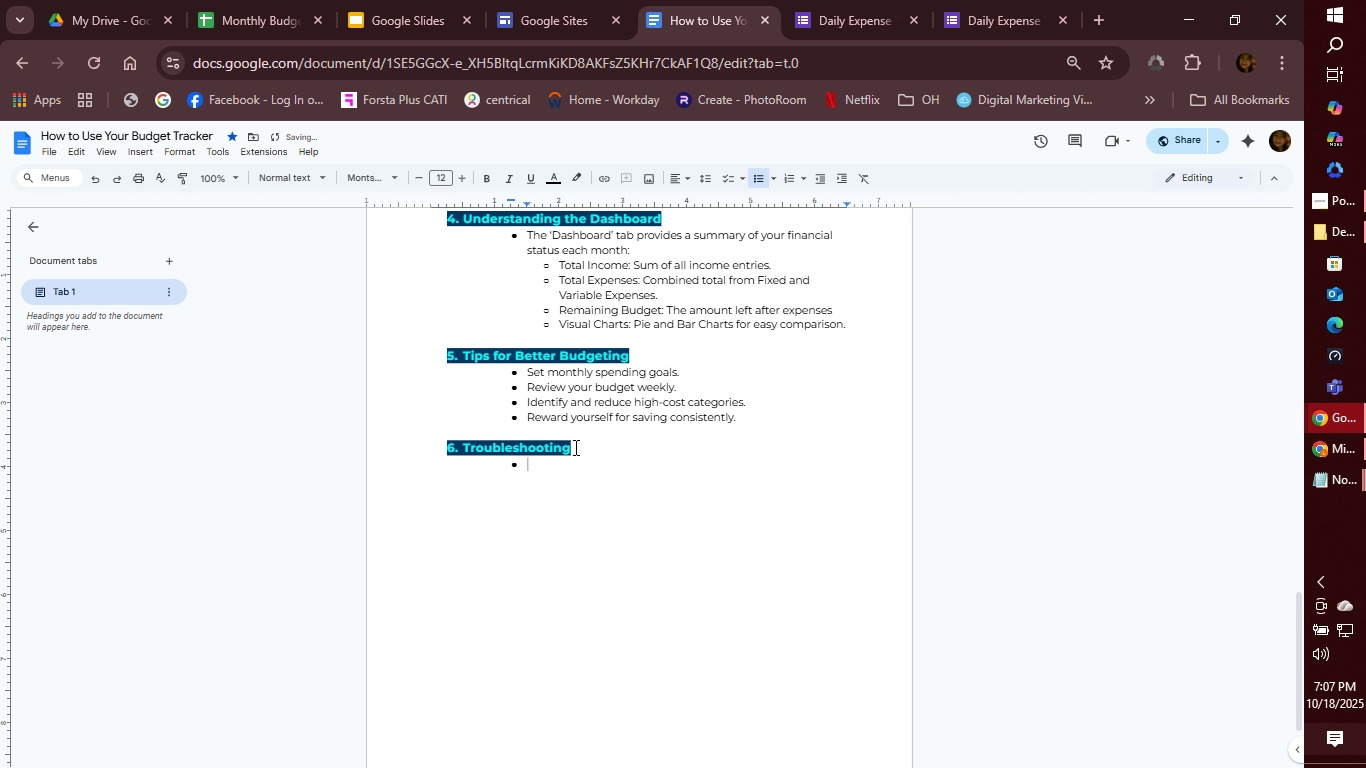 
left_click([572, 446])
 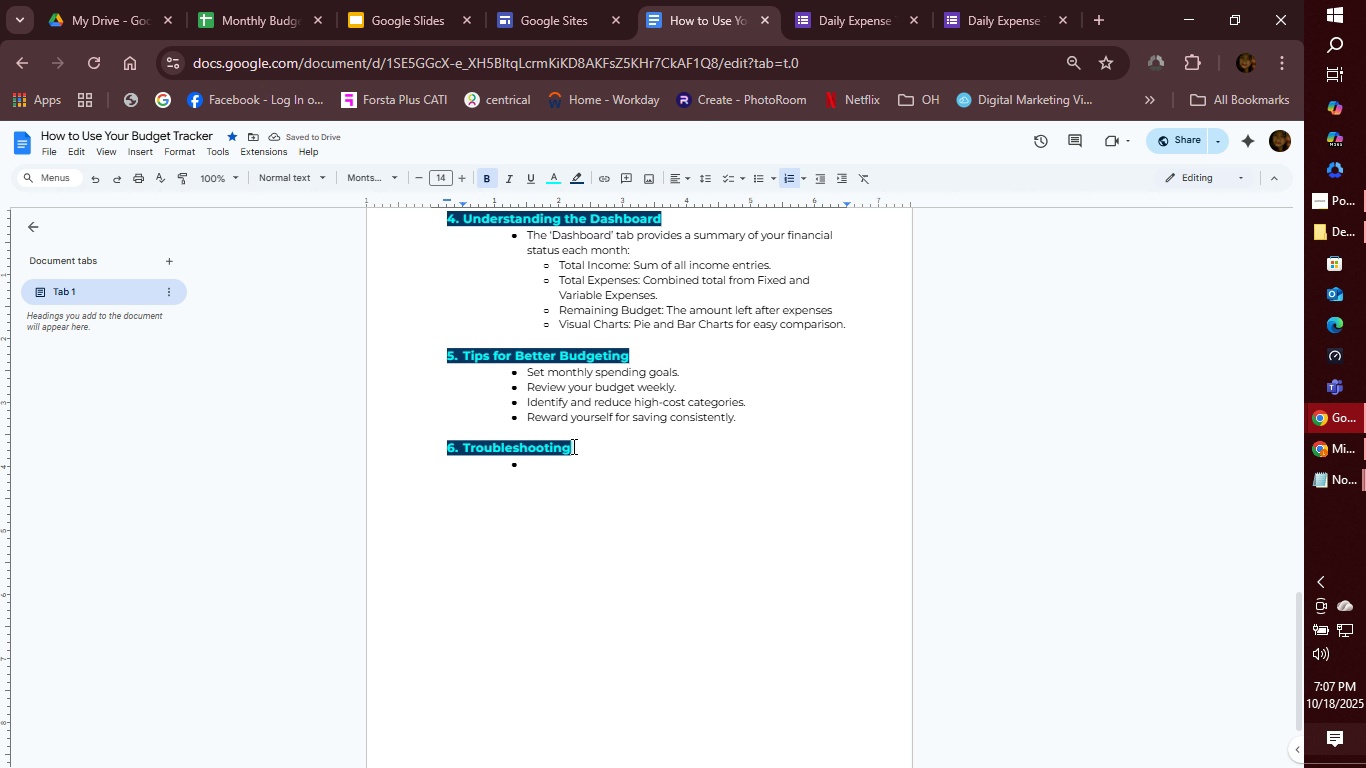 
left_click_drag(start_coordinate=[572, 446], to_coordinate=[464, 448])
 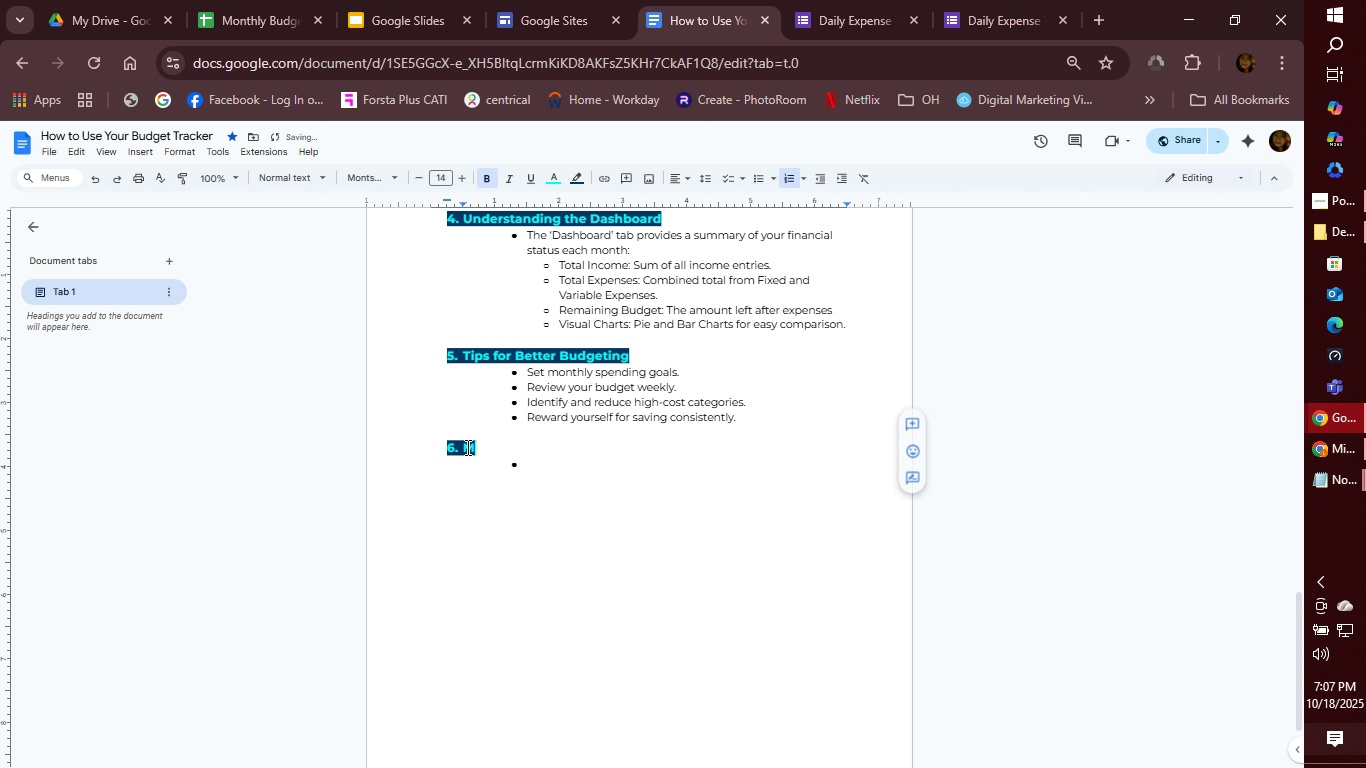 
type(Maintenance Tips)
 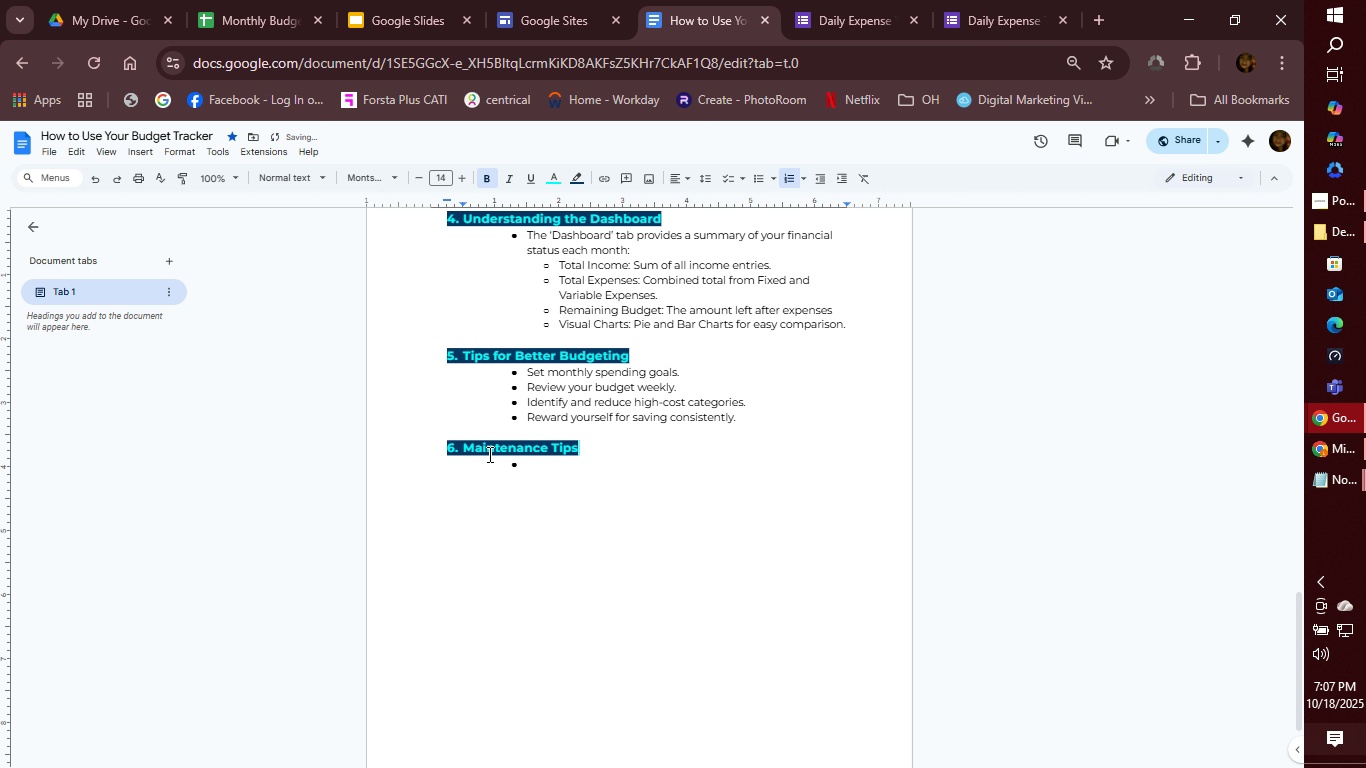 
left_click([616, 467])
 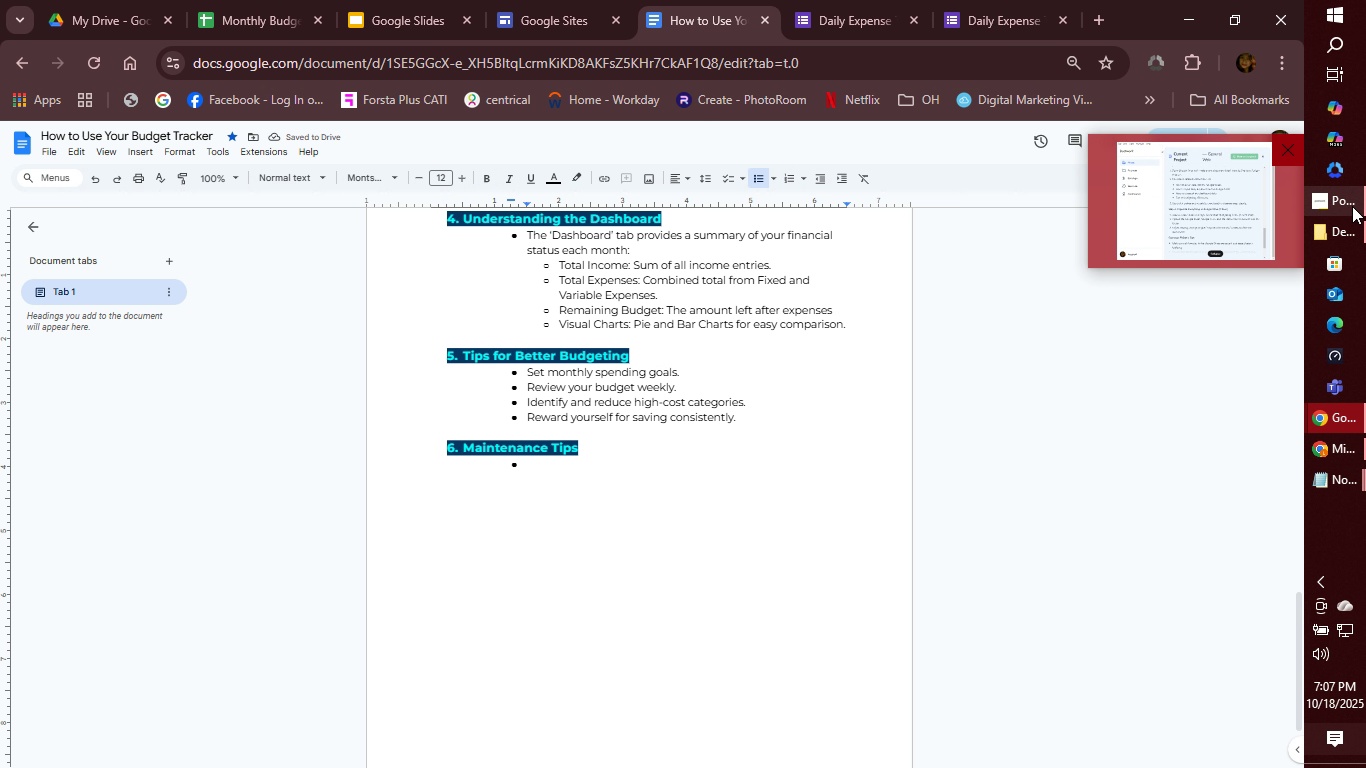 
left_click([1349, 206])